 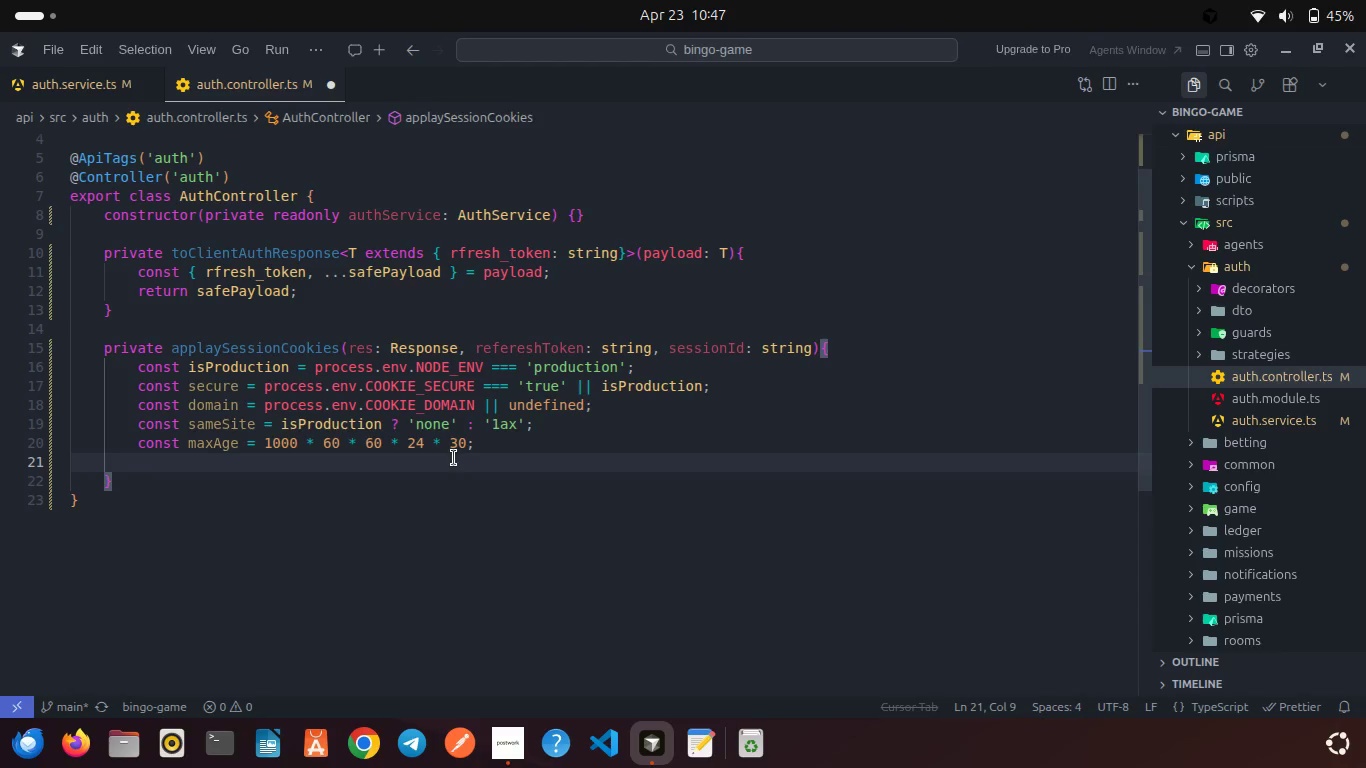 
key(Enter)
 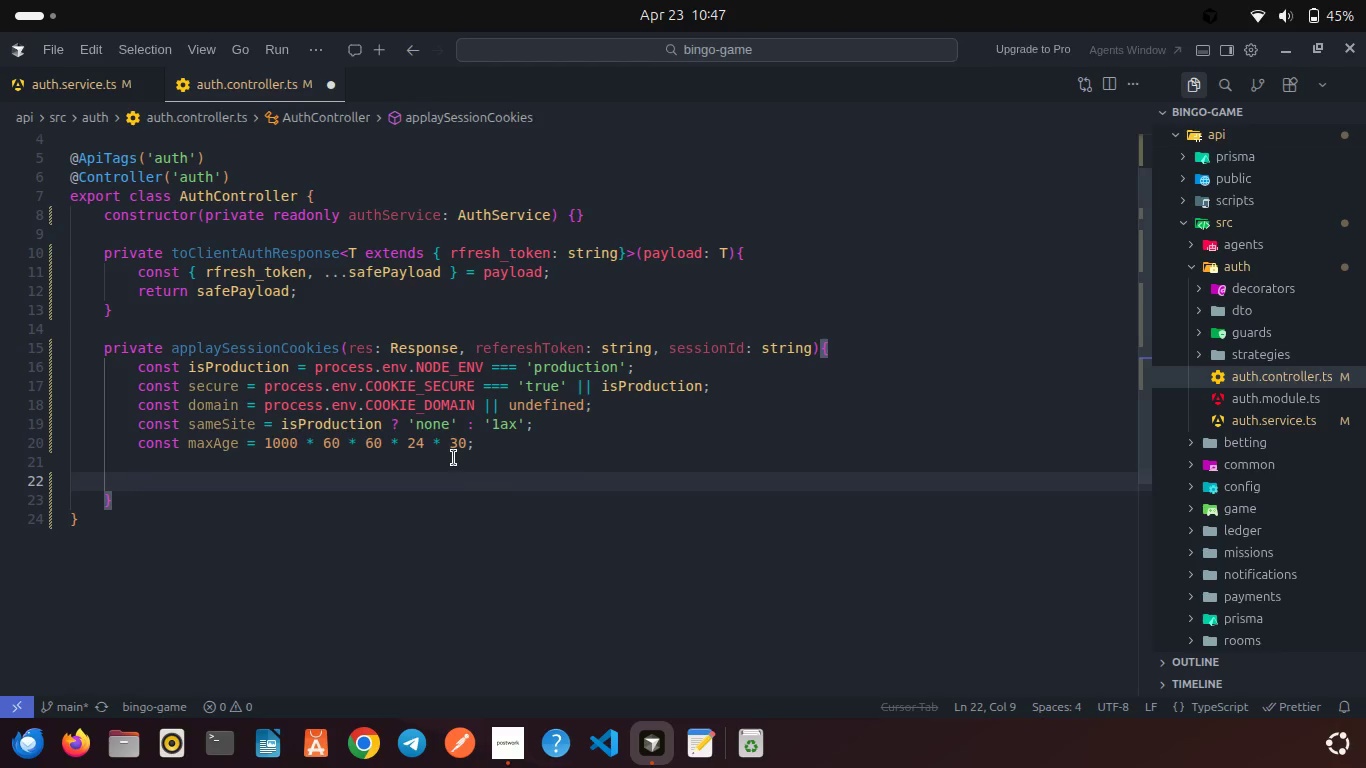 
type(res.co)
key(Backspace)
key(Backspace)
key(Backspace)
key(Backspace)
key(Backspace)
 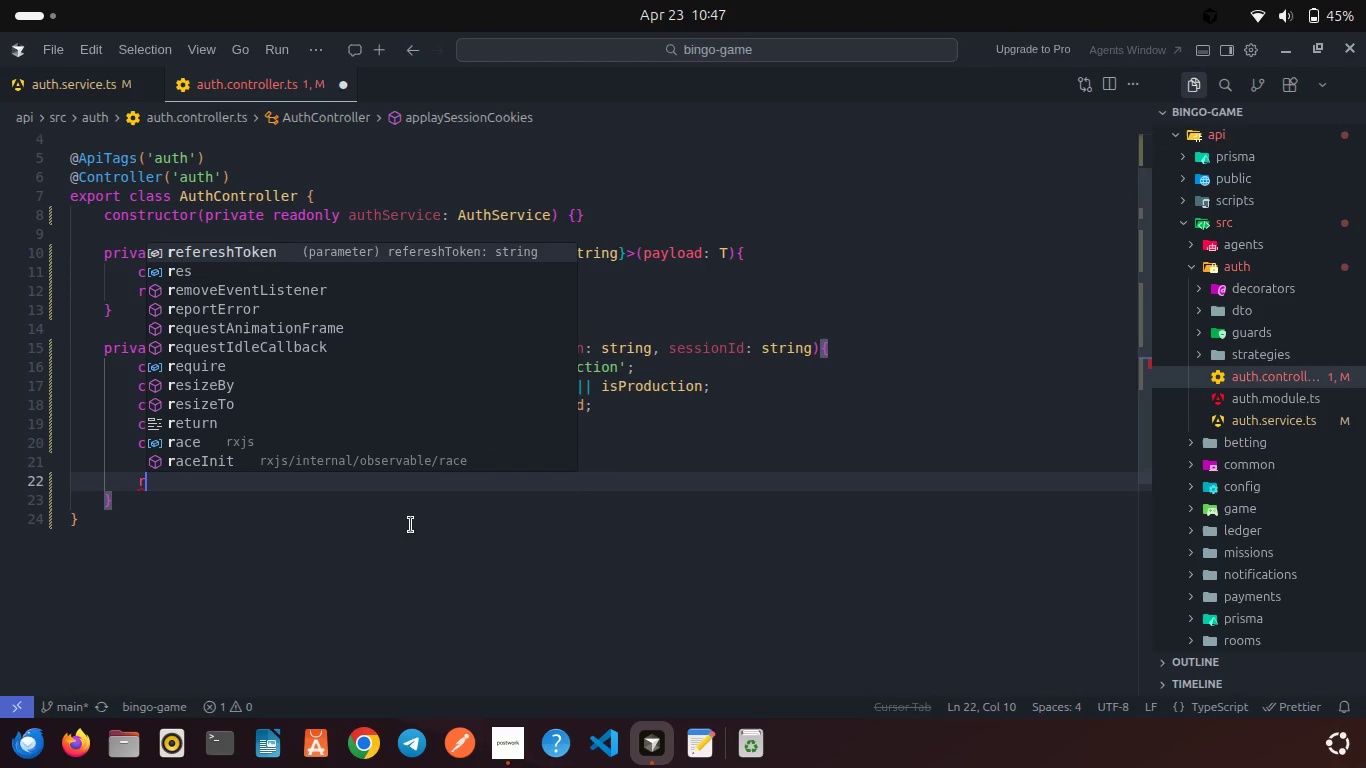 
key(Backspace)
 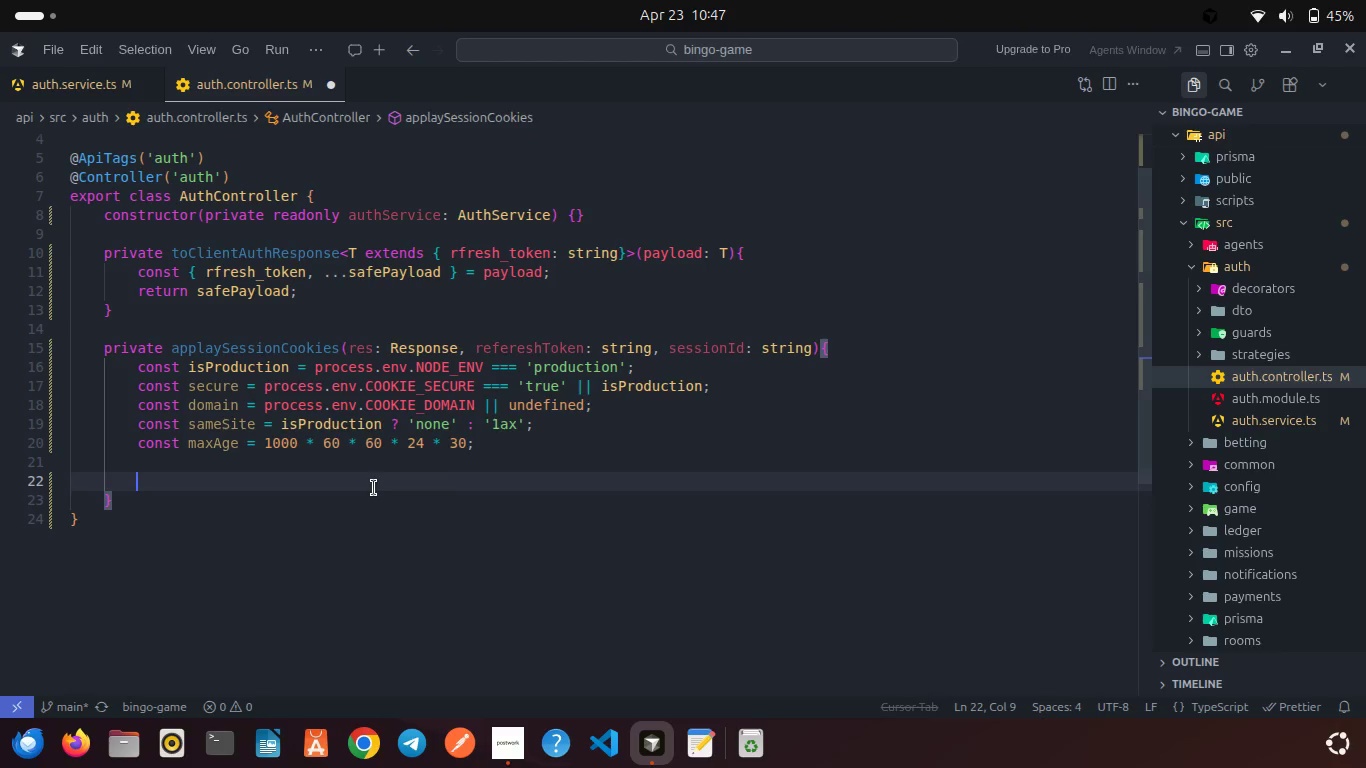 
scroll: coordinate [374, 488], scroll_direction: up, amount: 12.0
 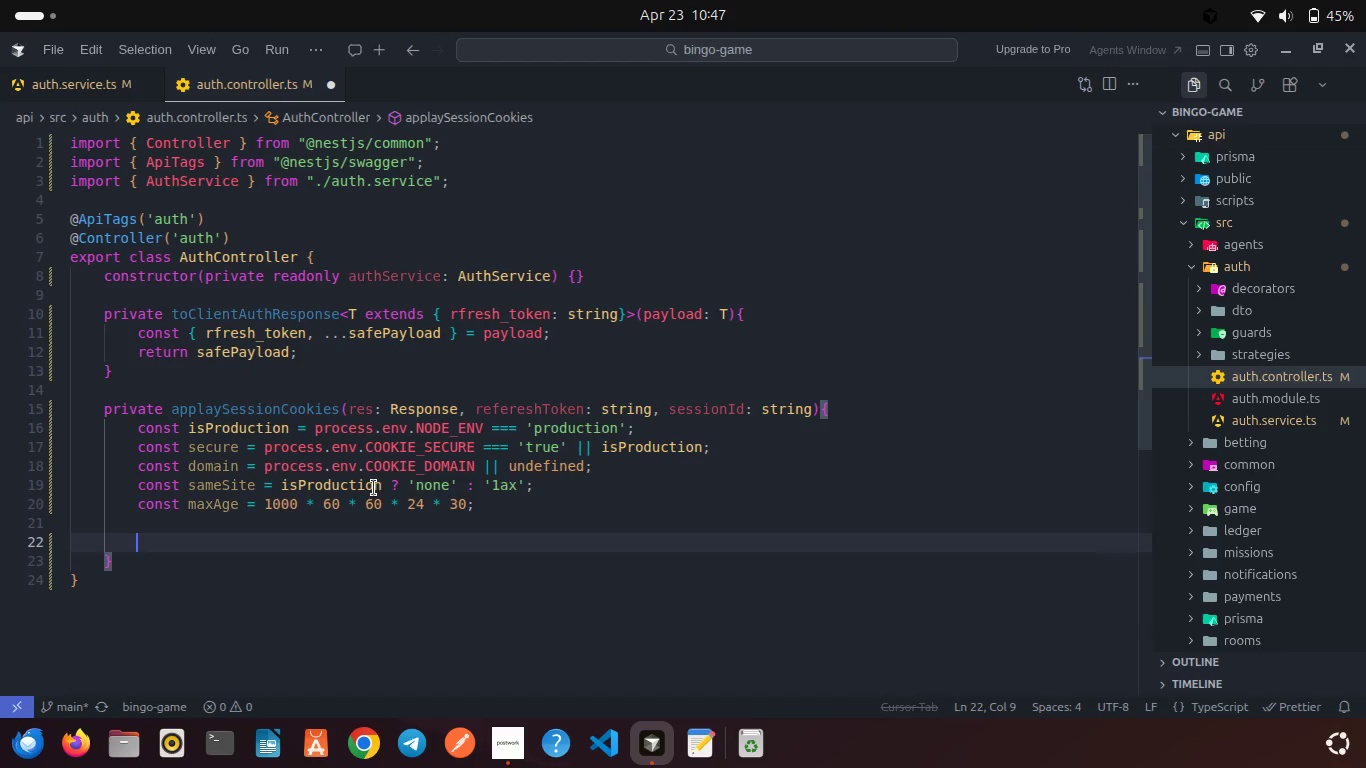 
mouse_move([420, 424])
 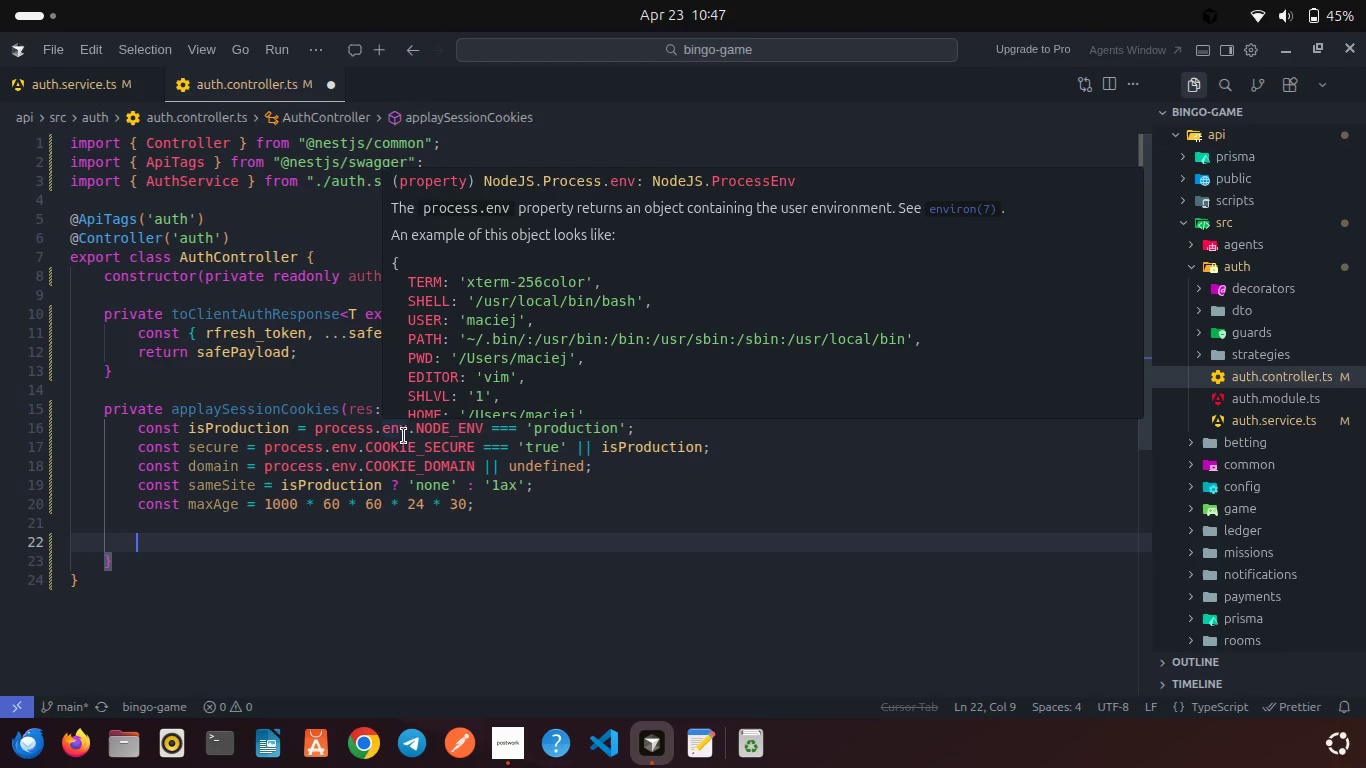 
scroll: coordinate [404, 436], scroll_direction: up, amount: 5.0
 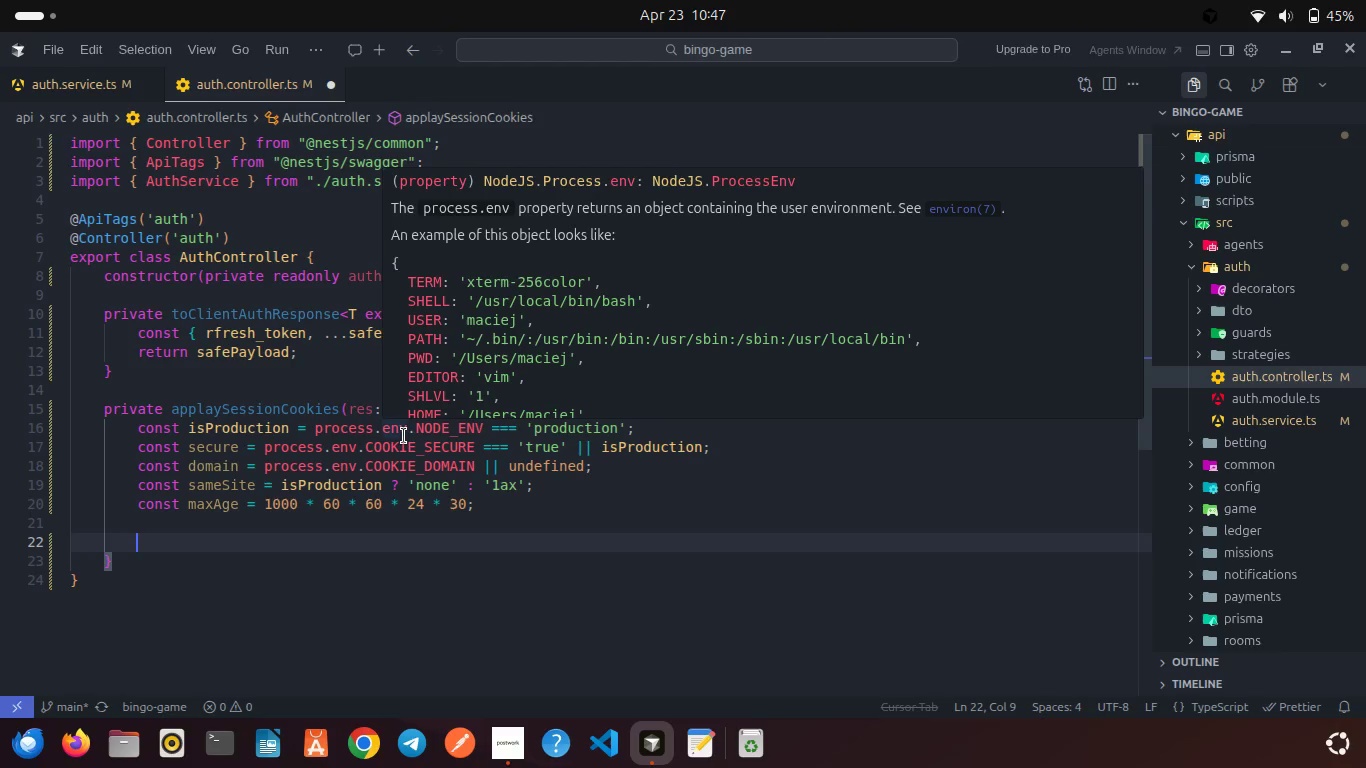 
wait(5.07)
 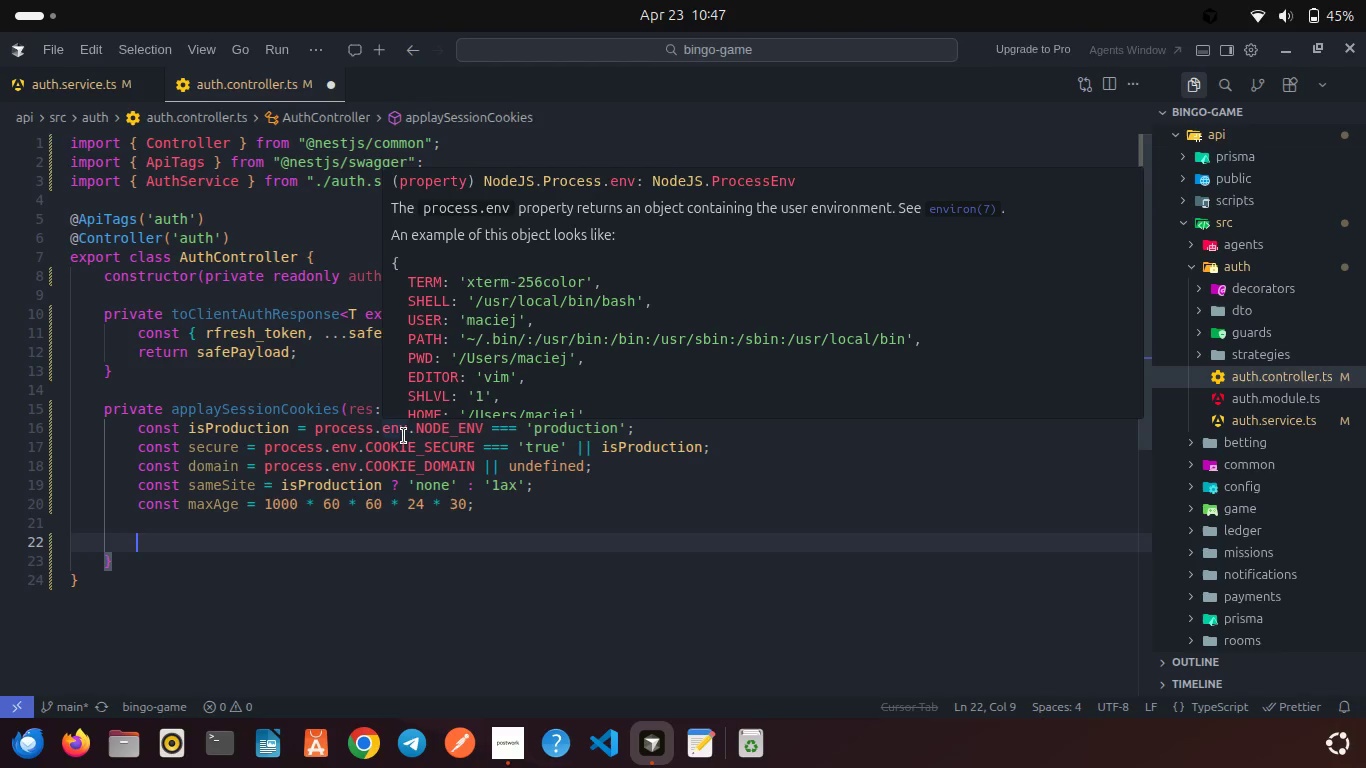 
scroll: coordinate [343, 355], scroll_direction: up, amount: 3.0
 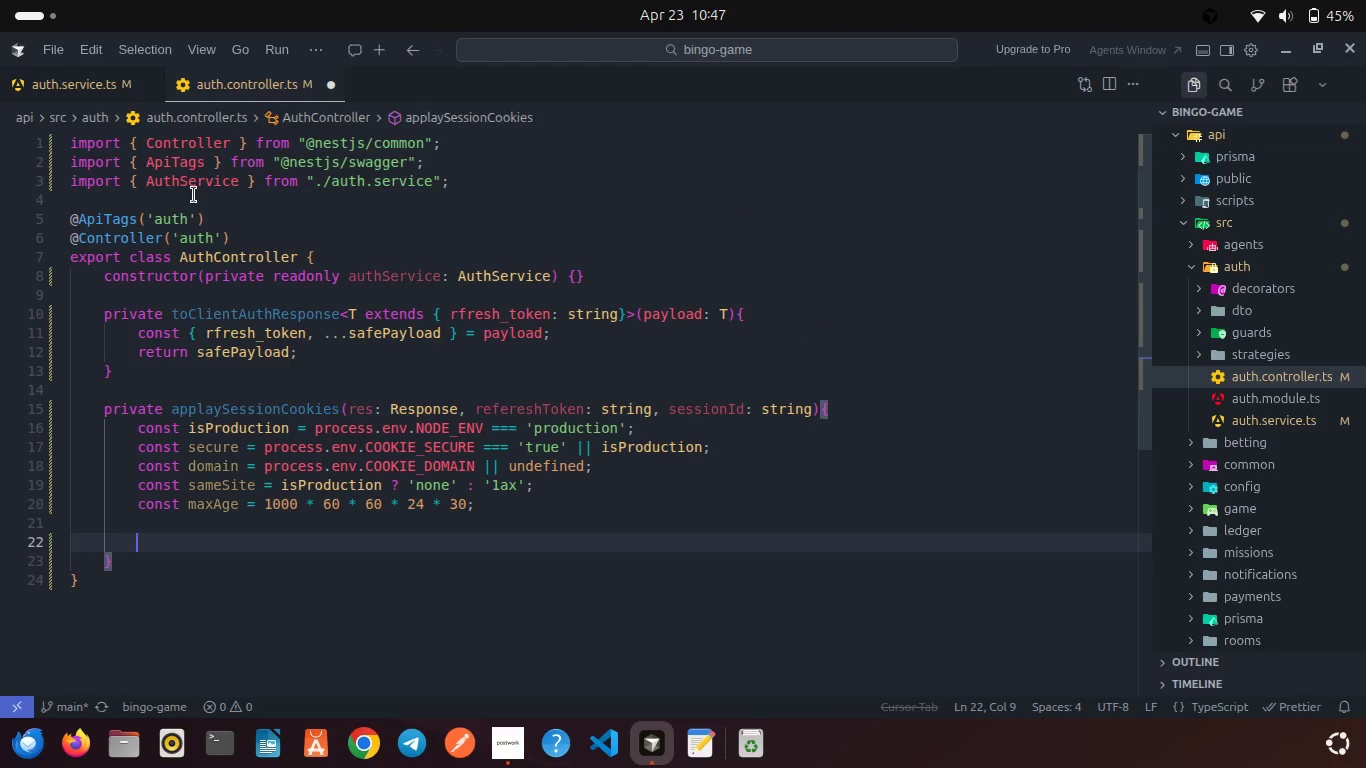 
left_click([194, 195])
 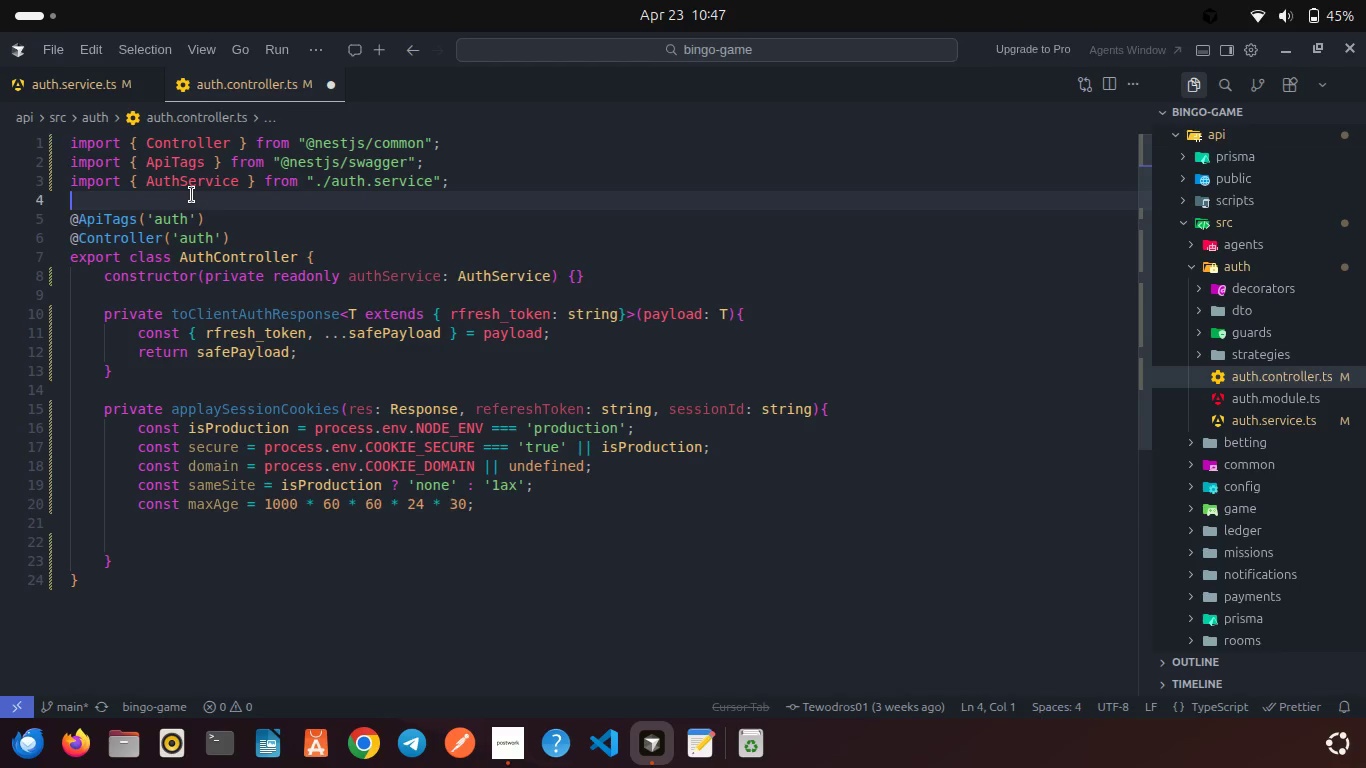 
key(Enter)
 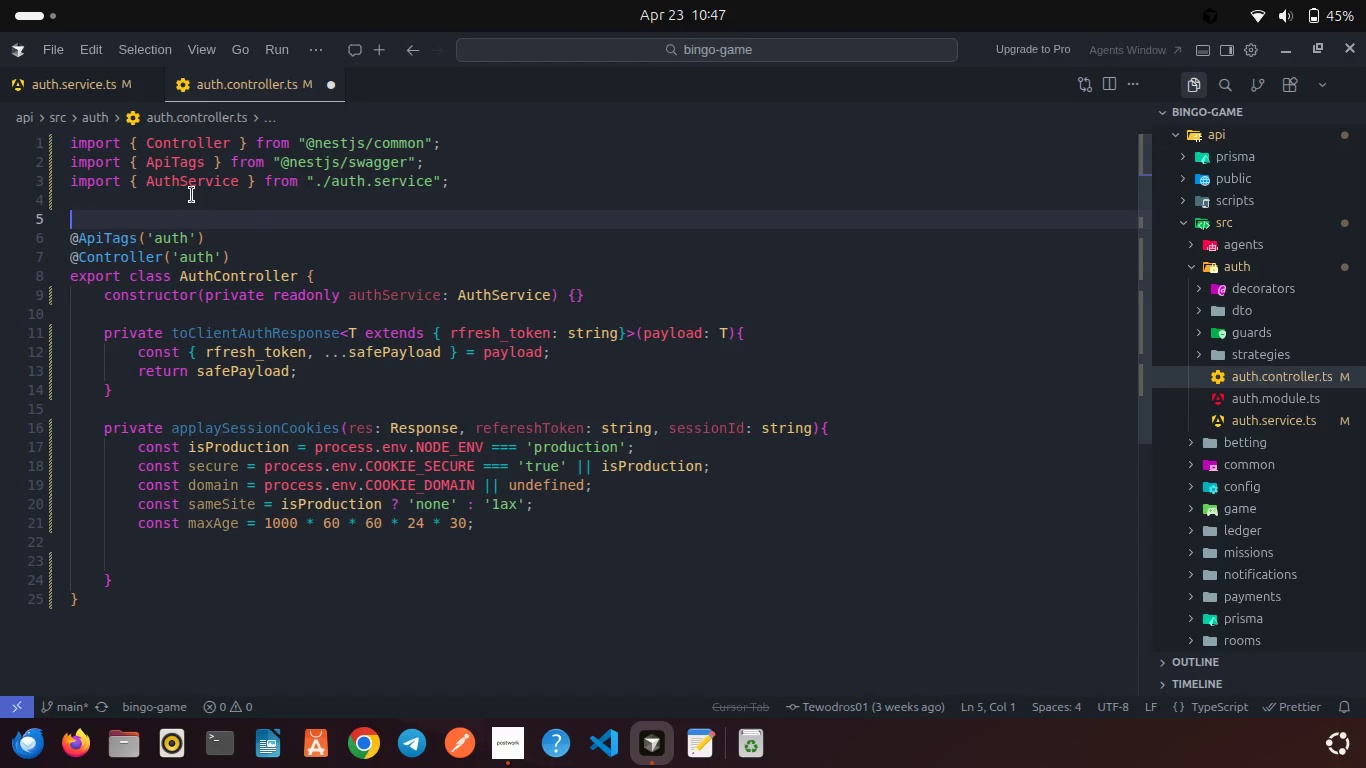 
key(ArrowUp)
 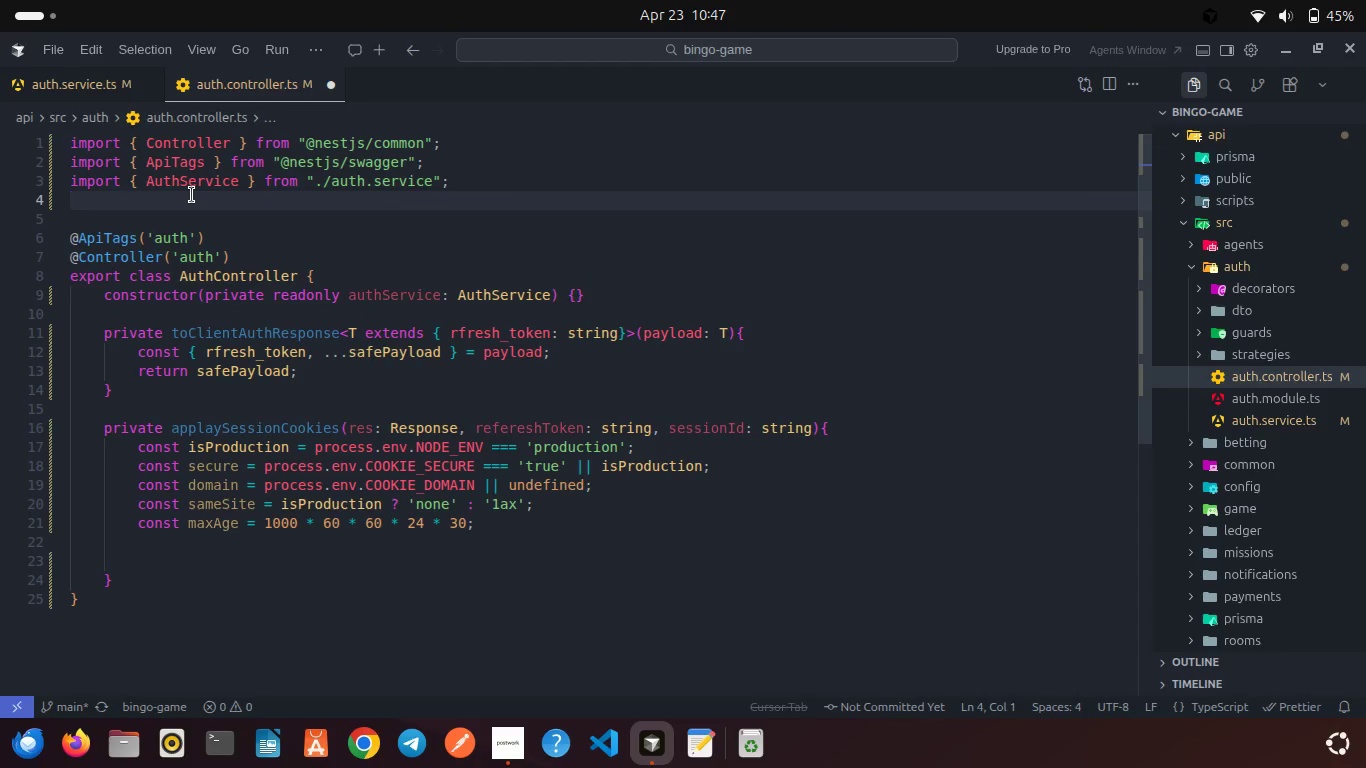 
type(import type { Requ)
 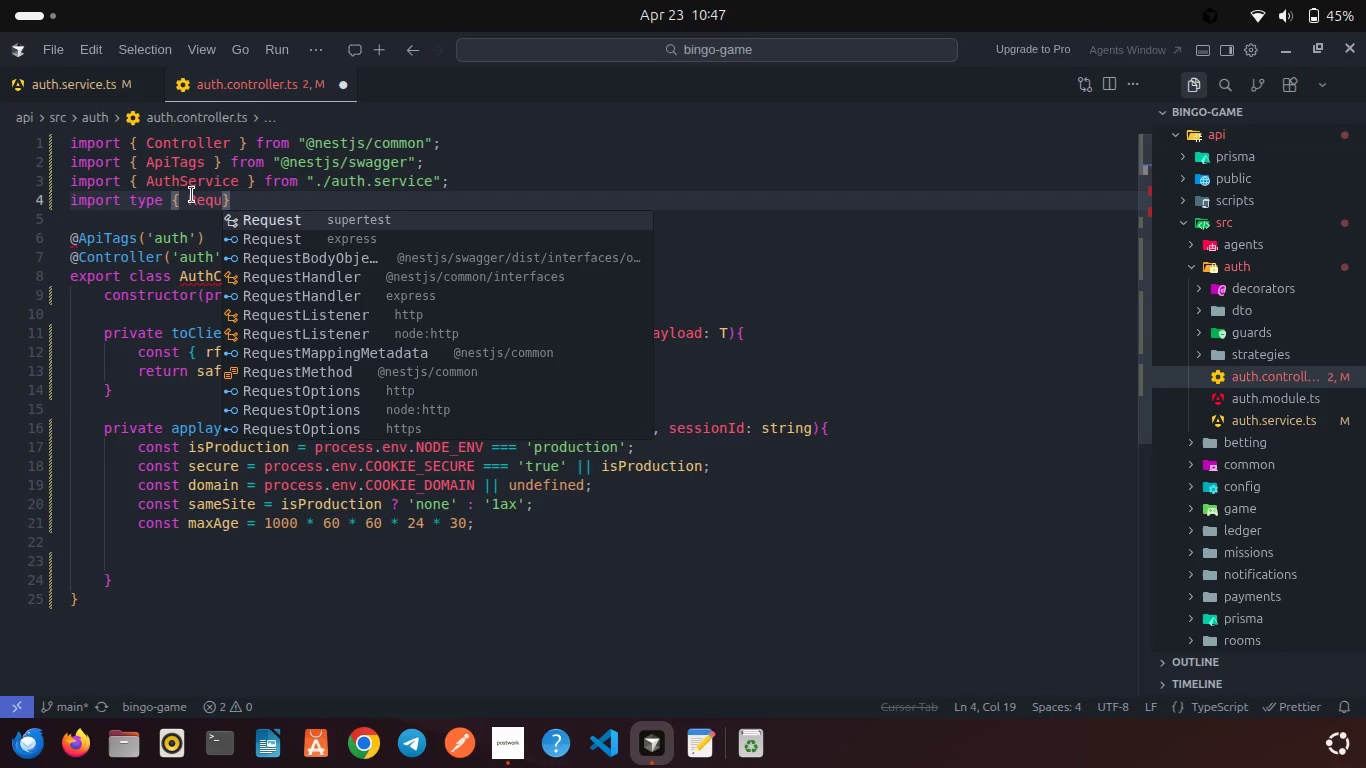 
key(Enter)
 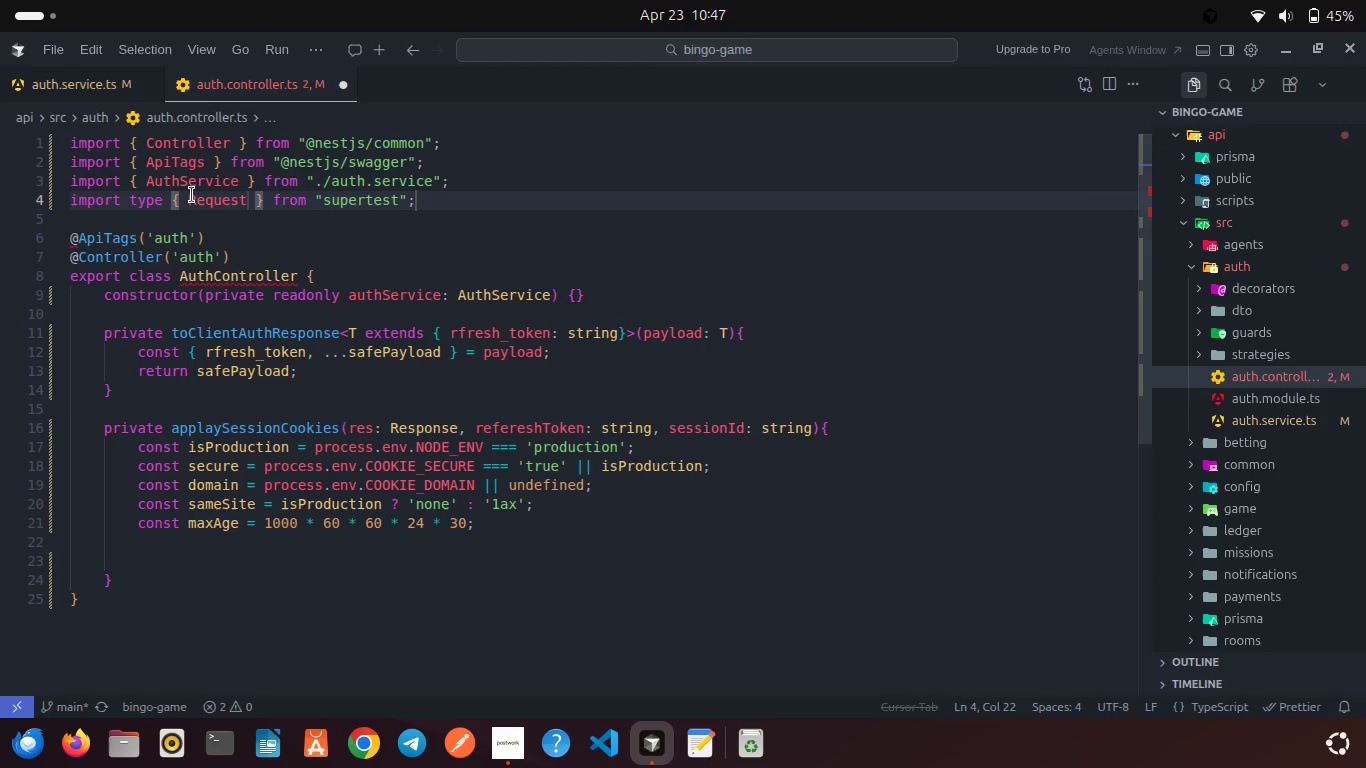 
type(, Res)
 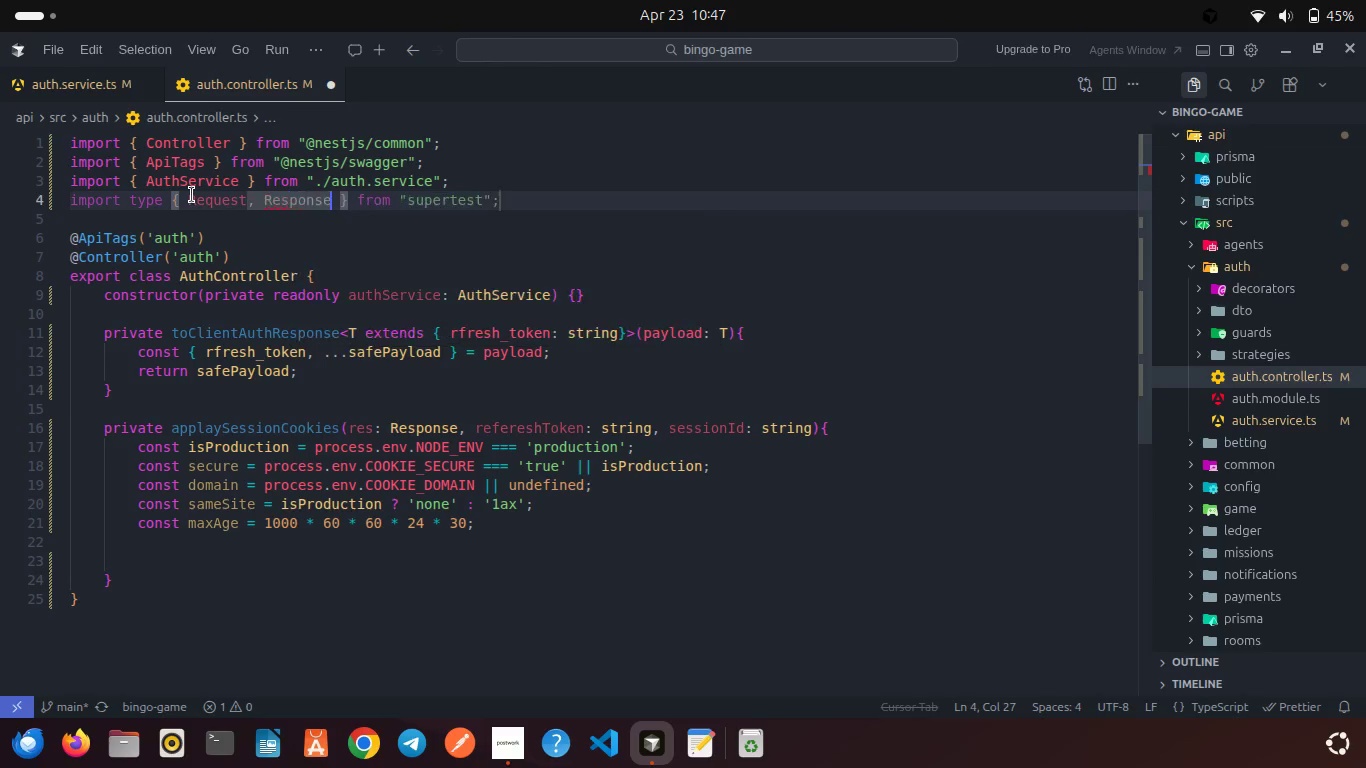 
 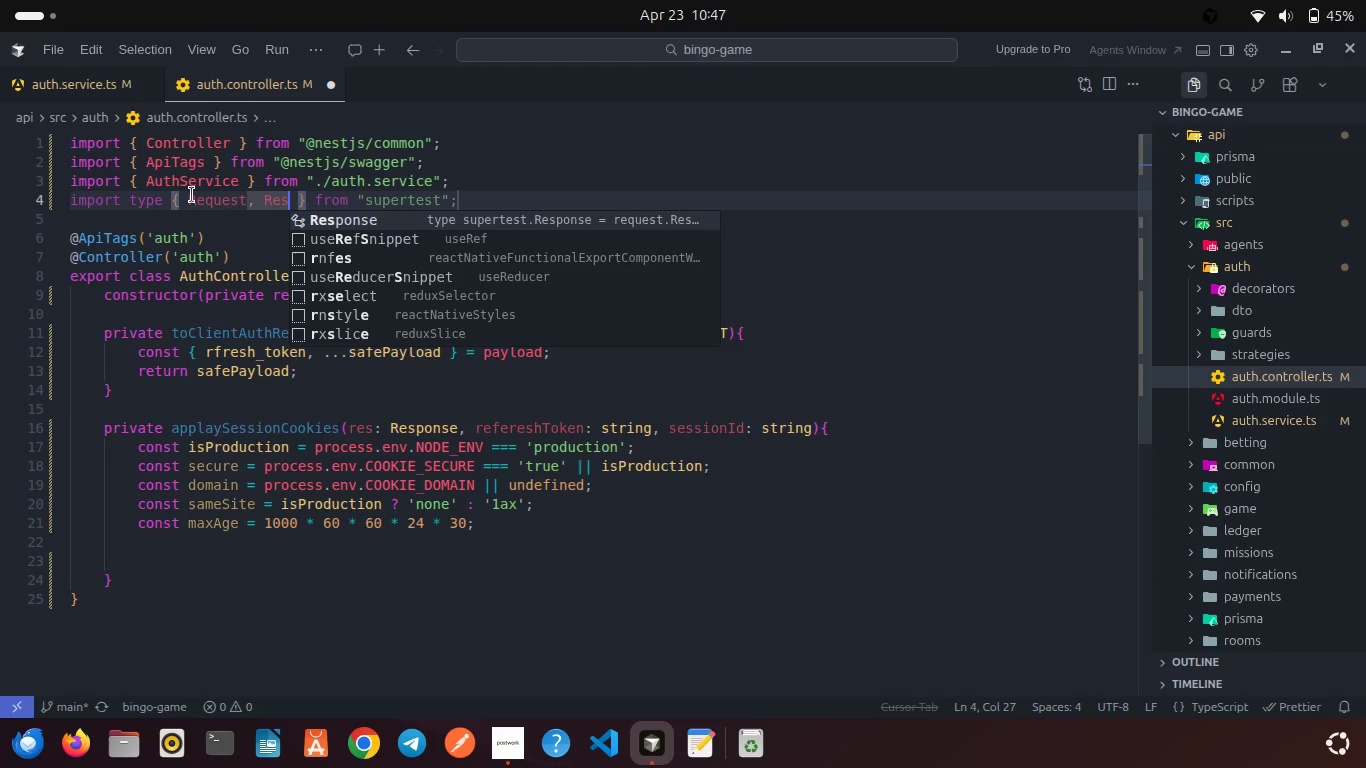 
key(Enter)
 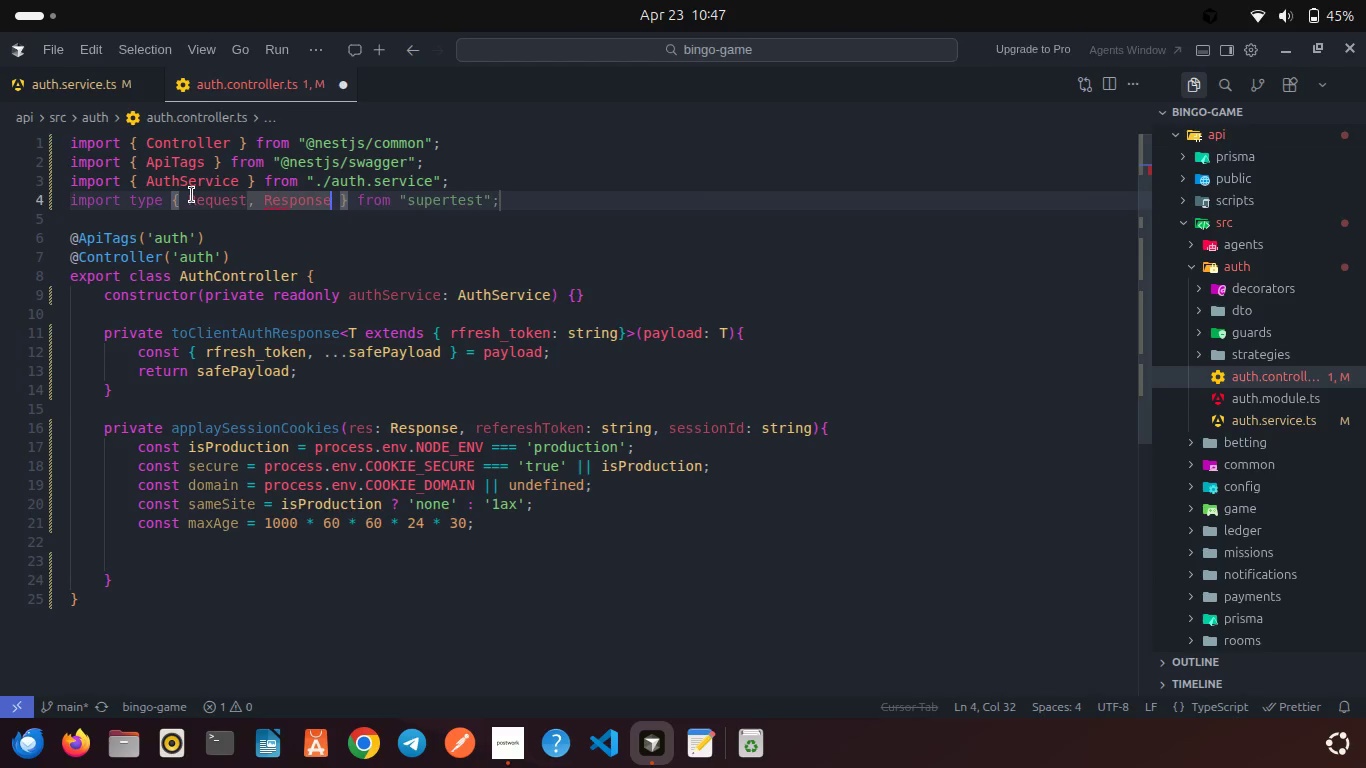 
key(Space)
 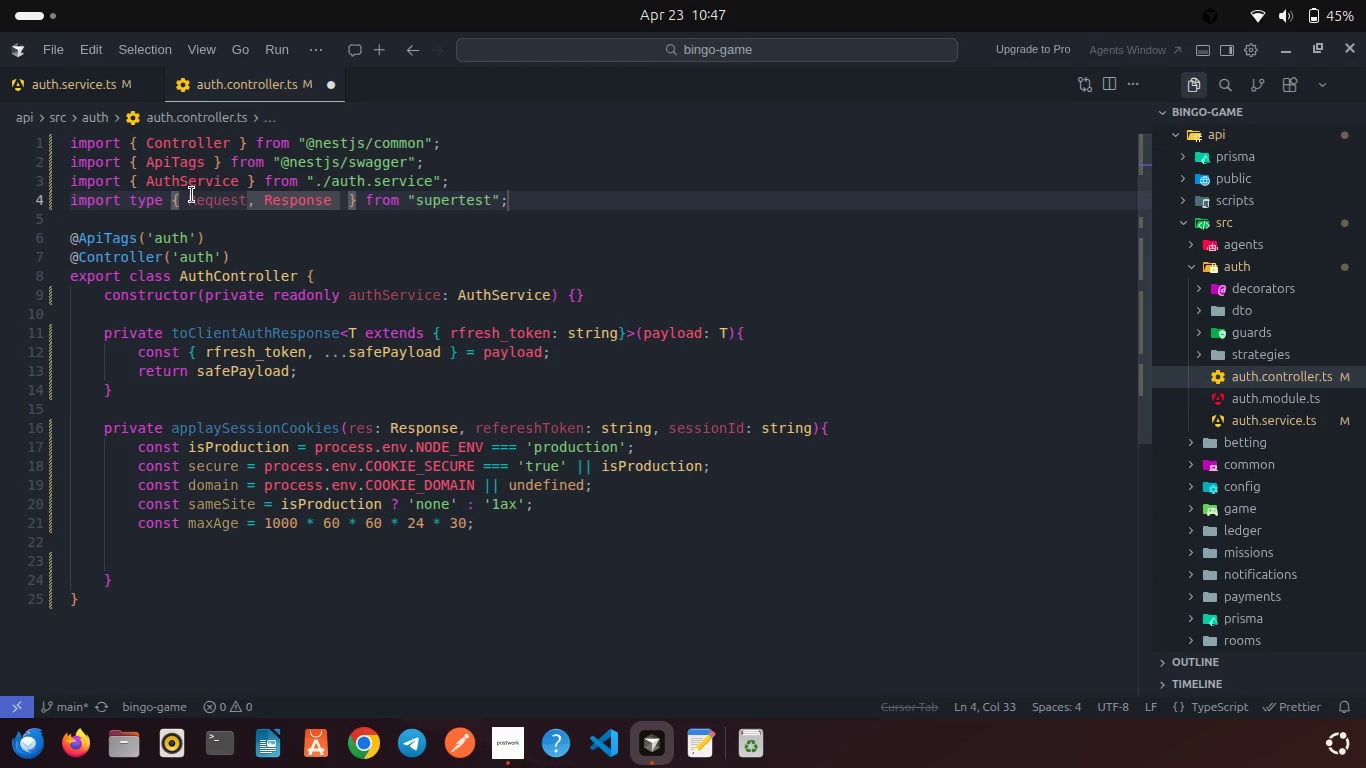 
key(Control+S)
 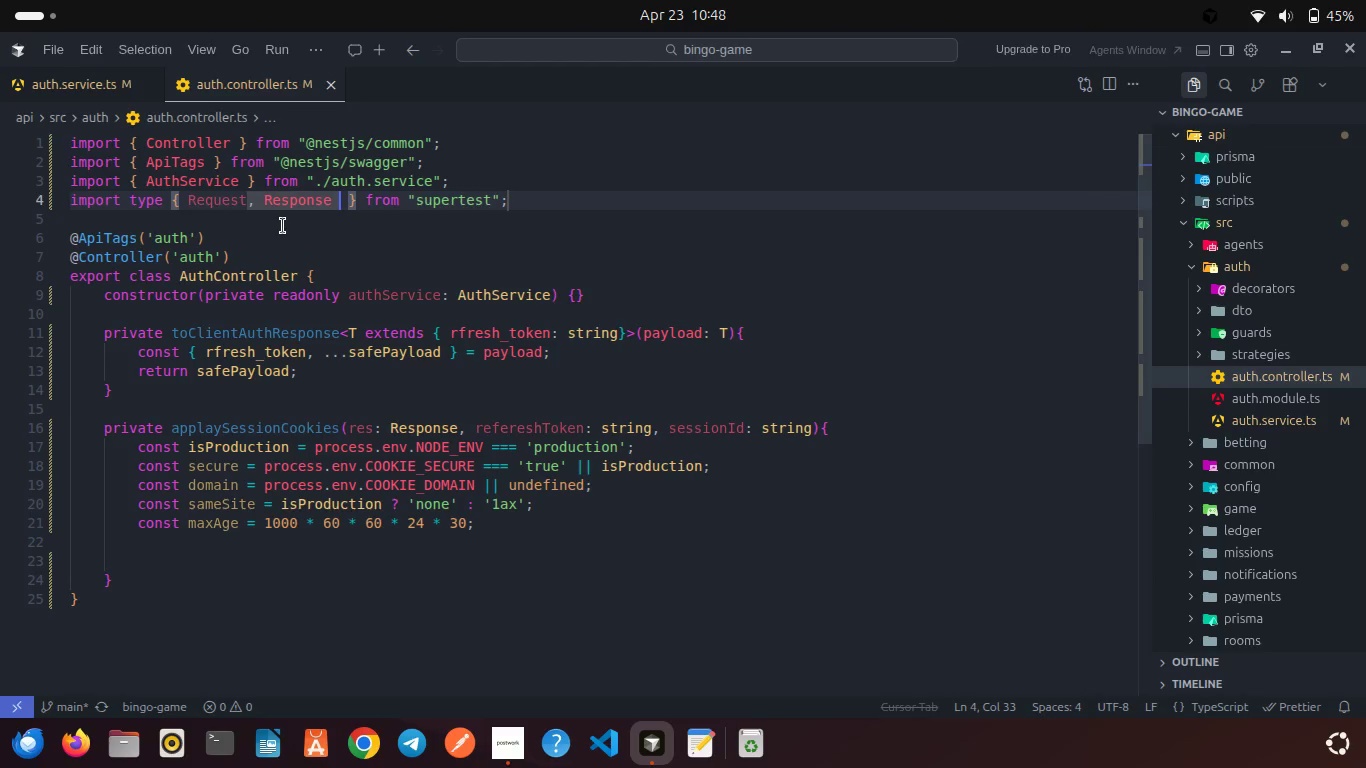 
left_click([283, 226])
 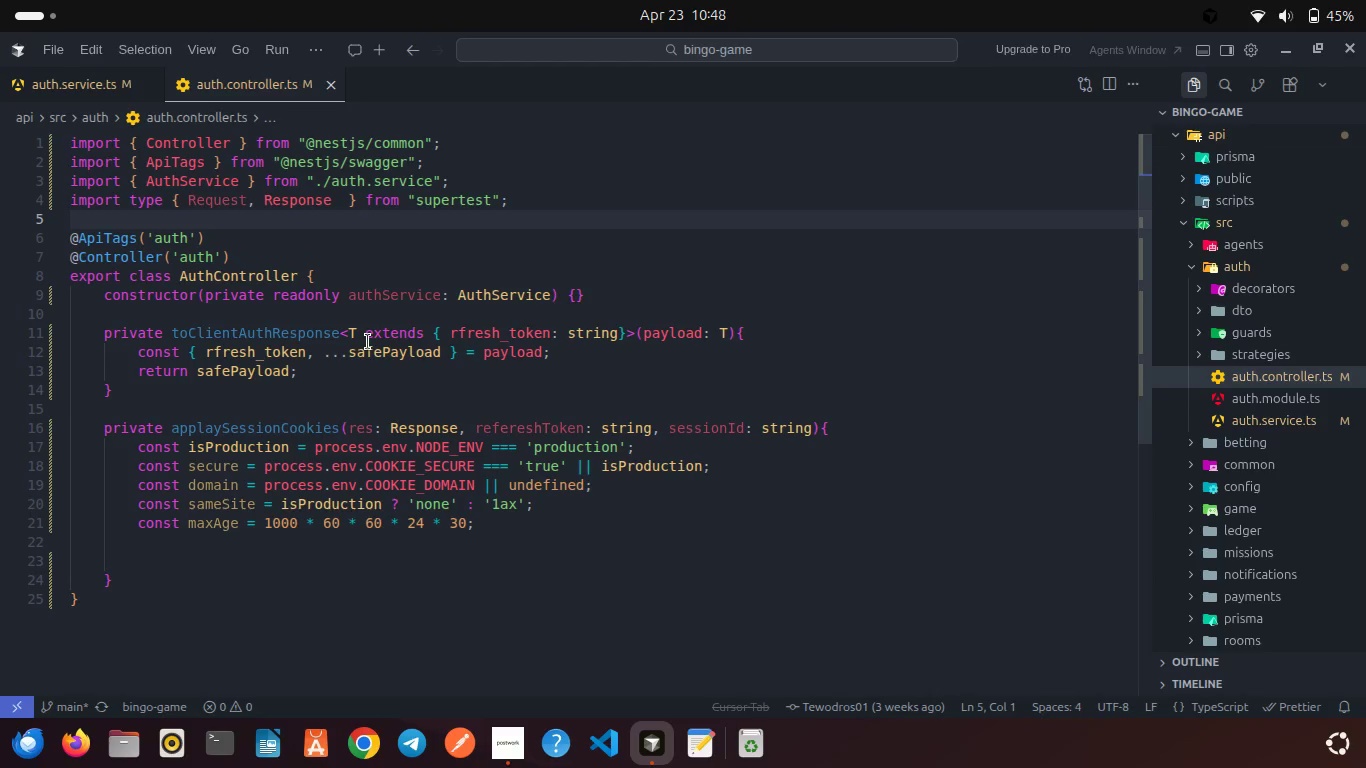 
wait(7.8)
 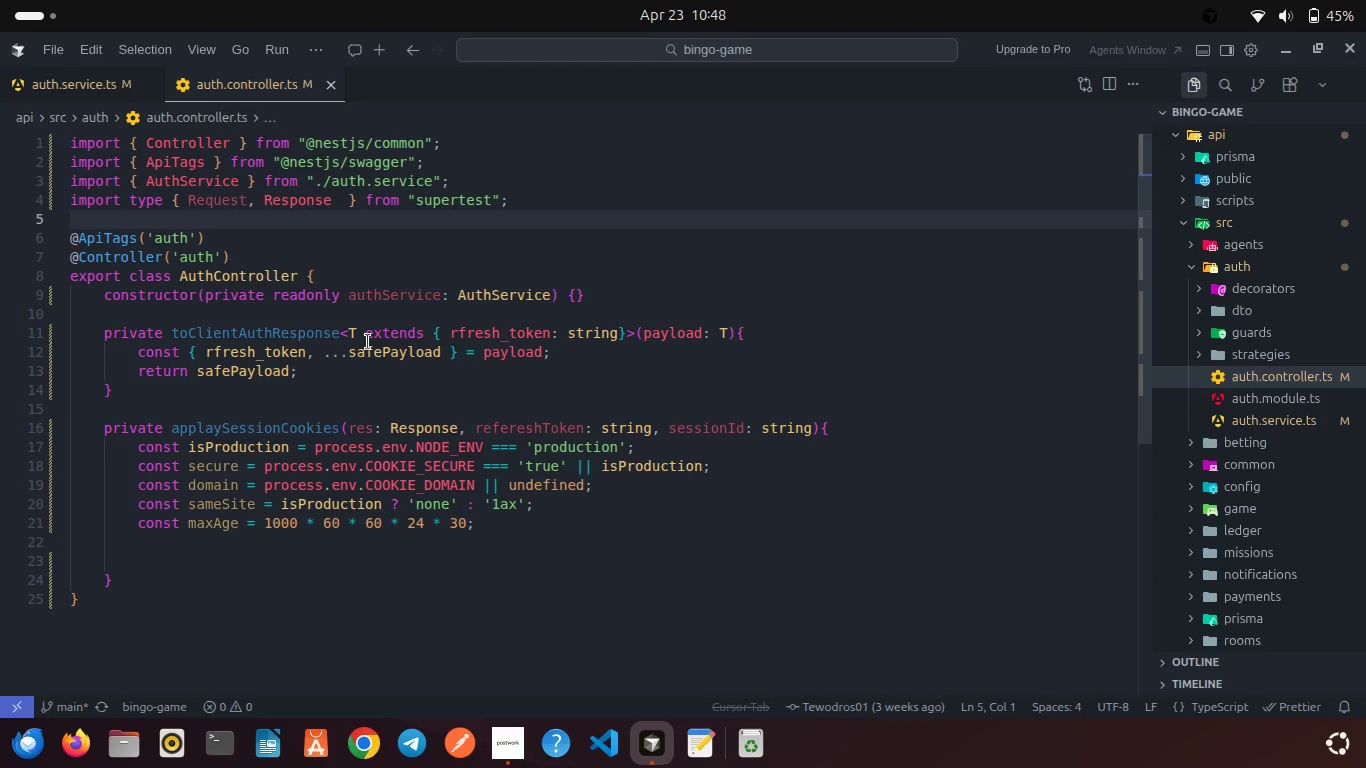 
left_click([181, 561])
 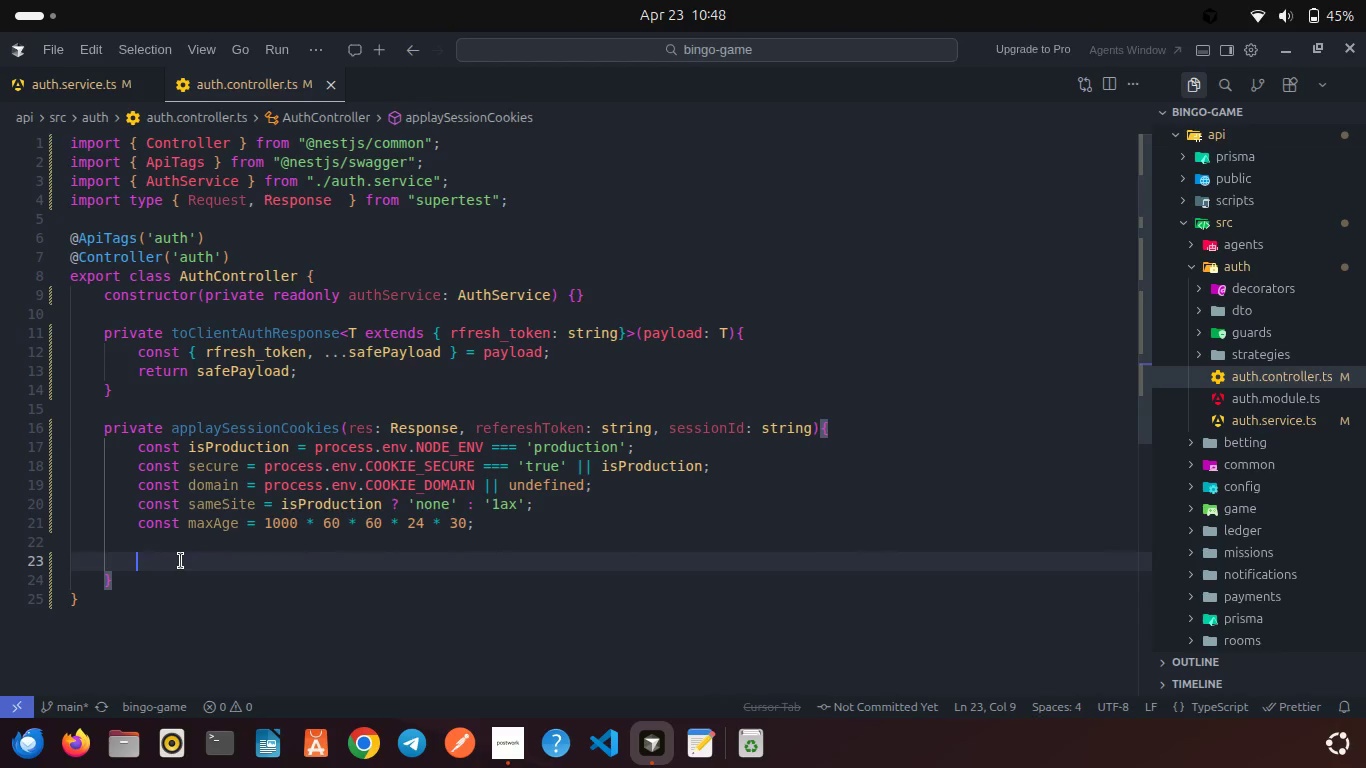 
type(res.r)
 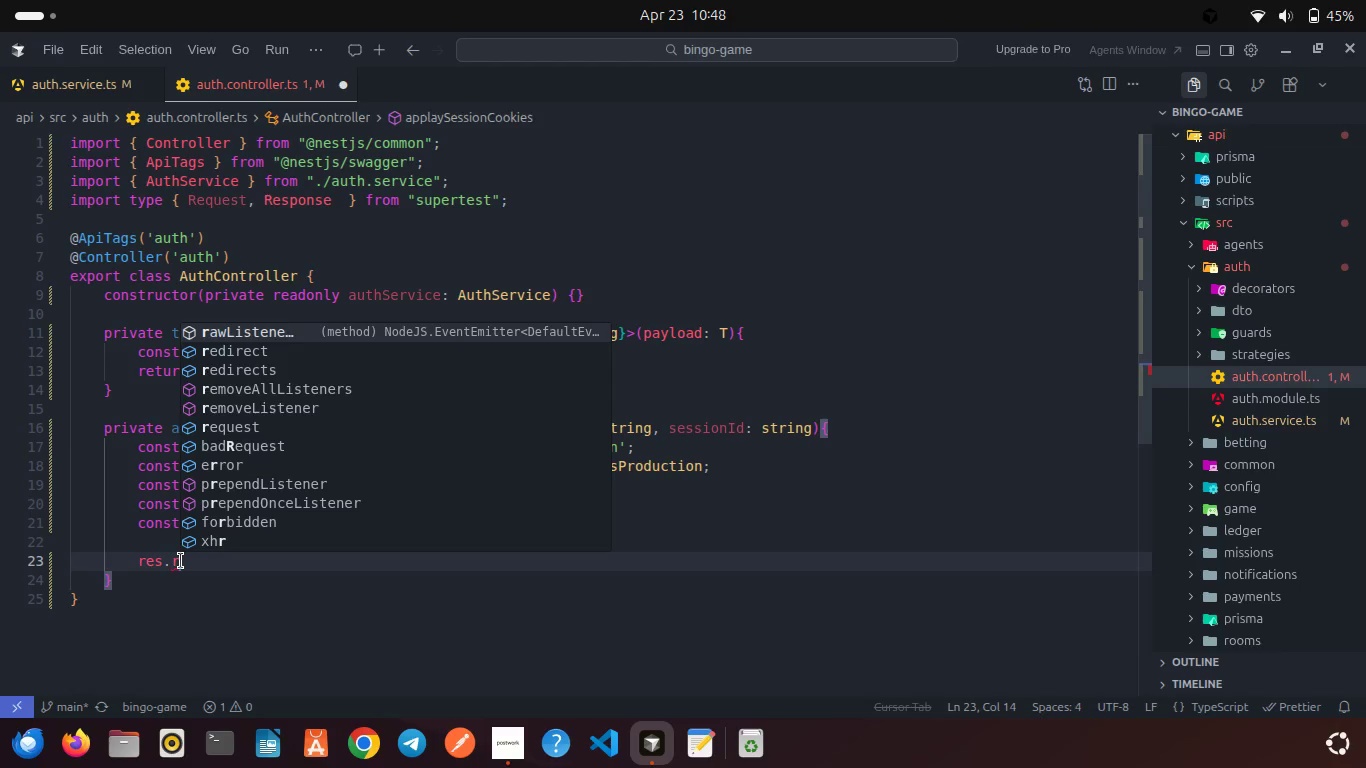 
key(Backspace)
type(co)
key(Backspace)
key(Backspace)
type(co)
 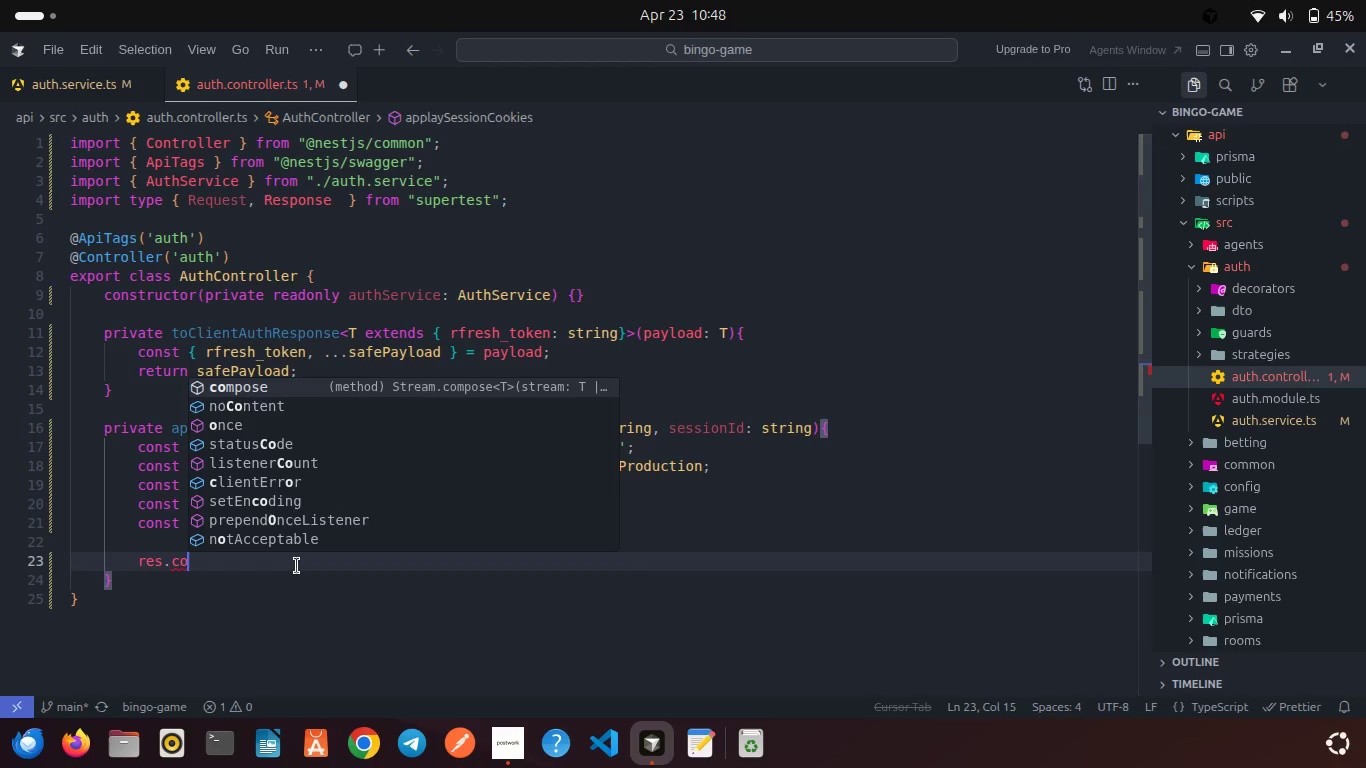 
key(O)
 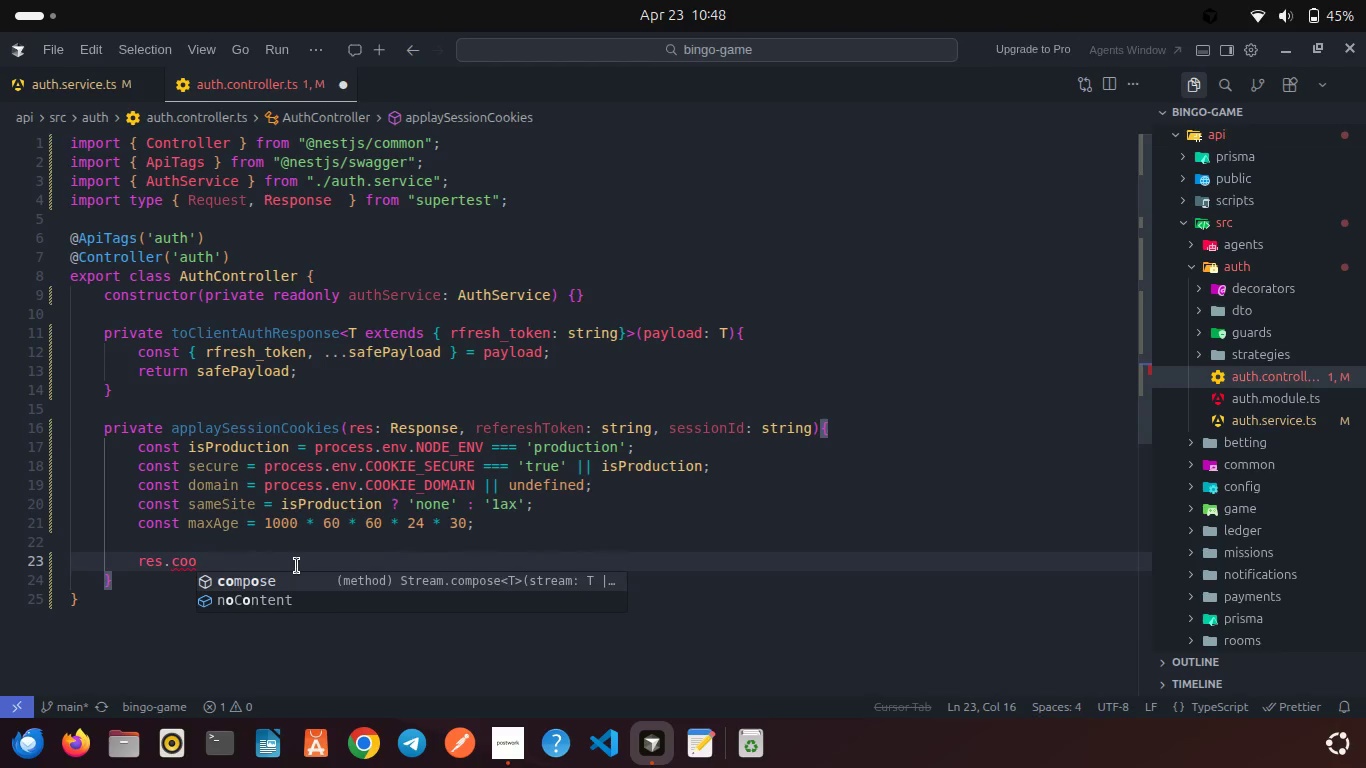 
key(Backspace)
 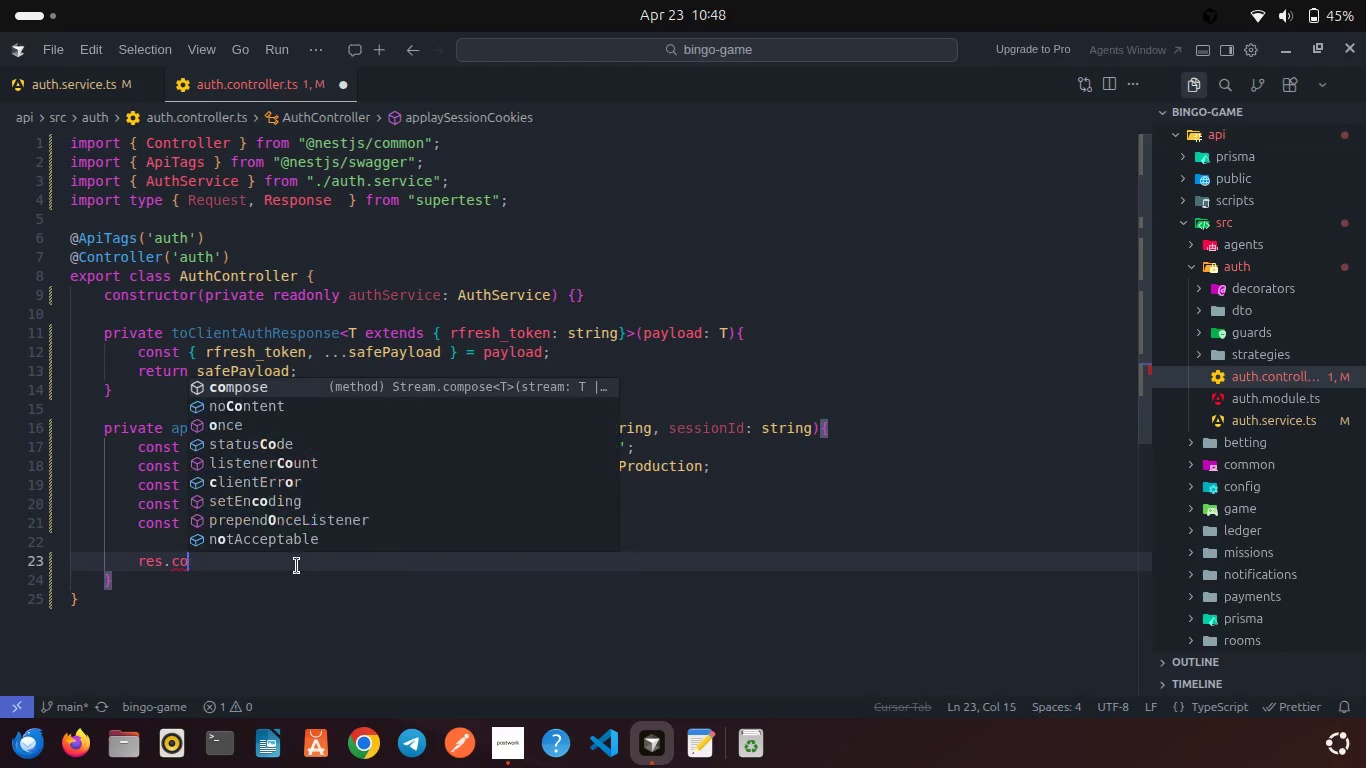 
key(Backspace)
 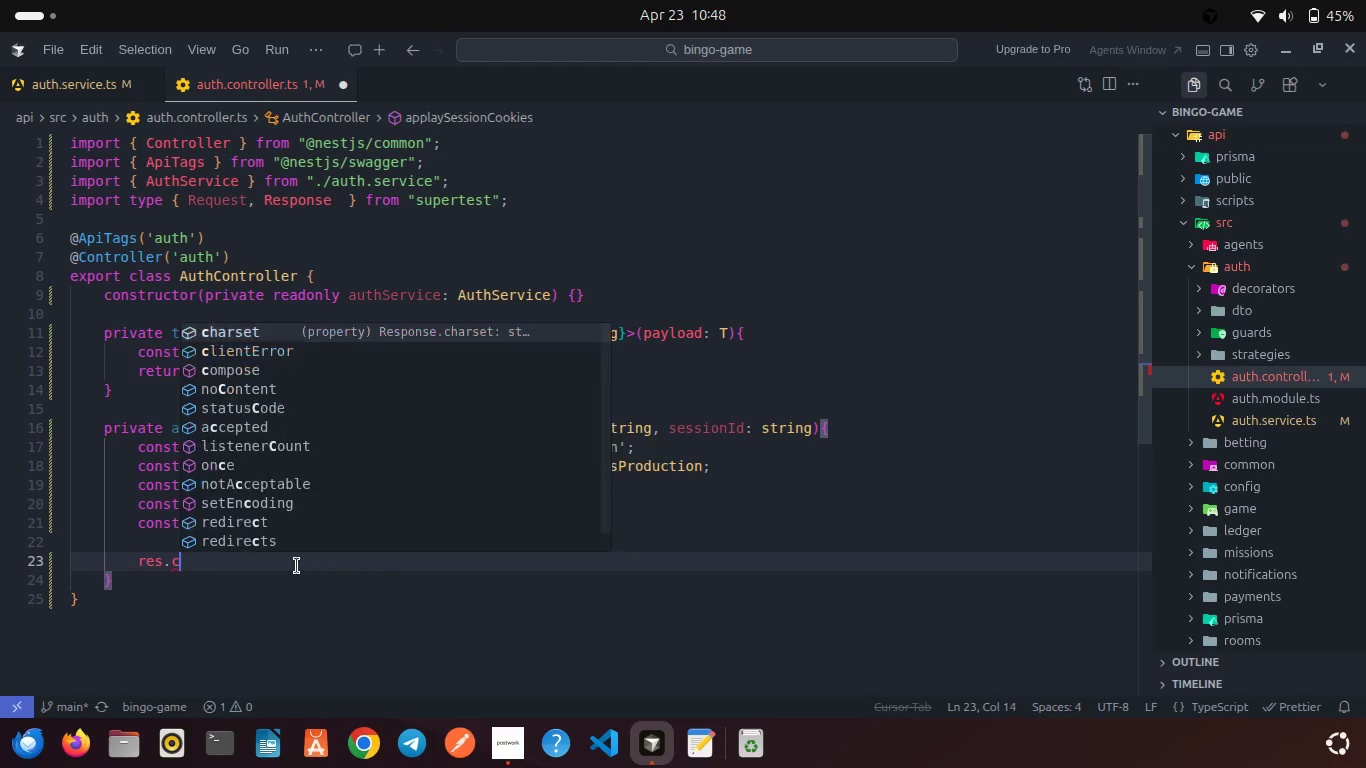 
key(Backspace)
 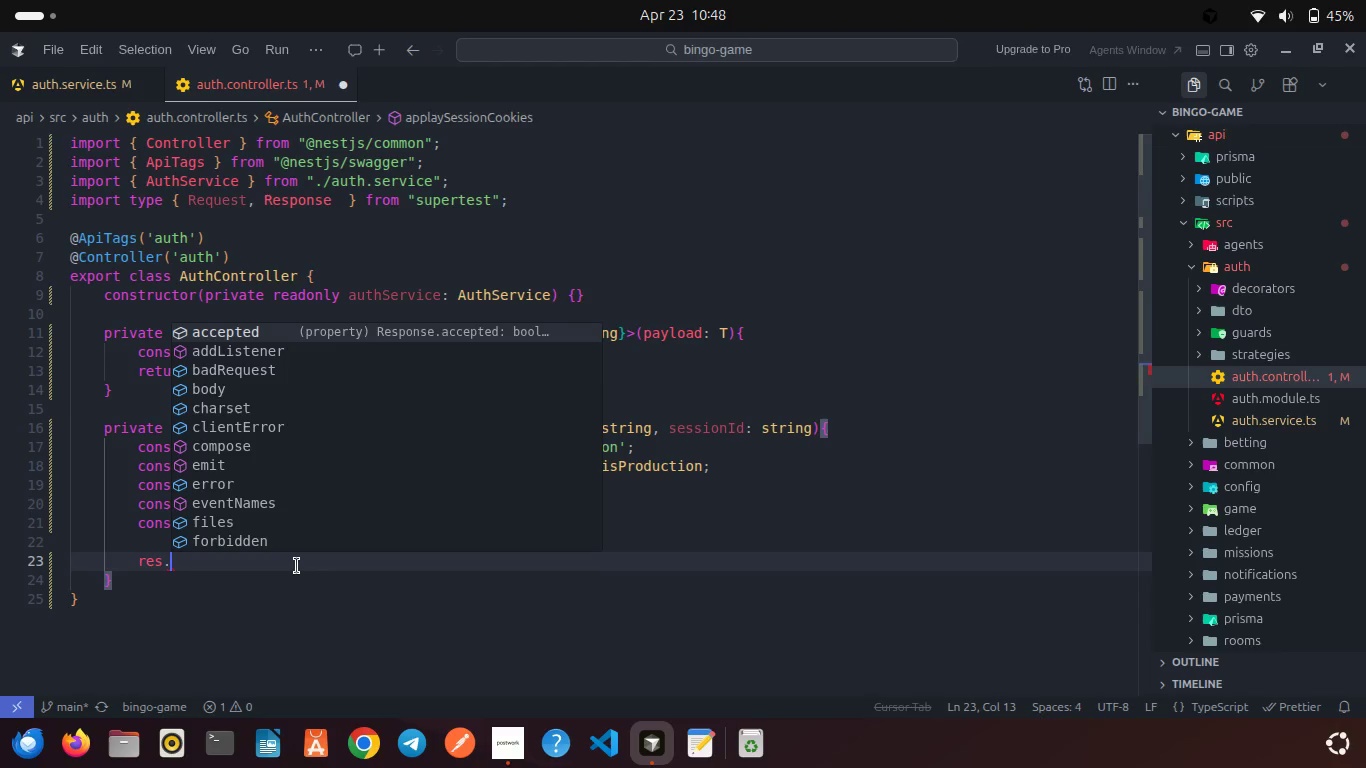 
key(Backspace)
 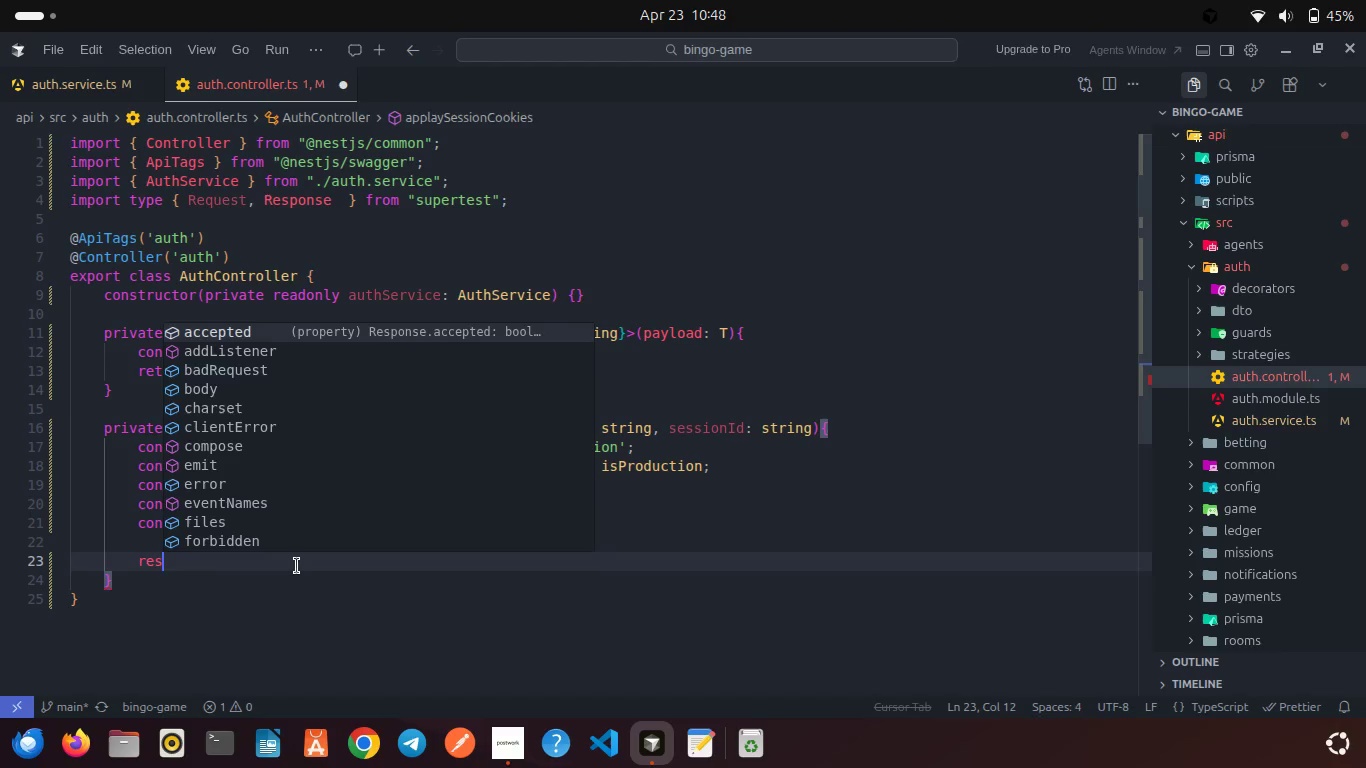 
key(Backspace)
 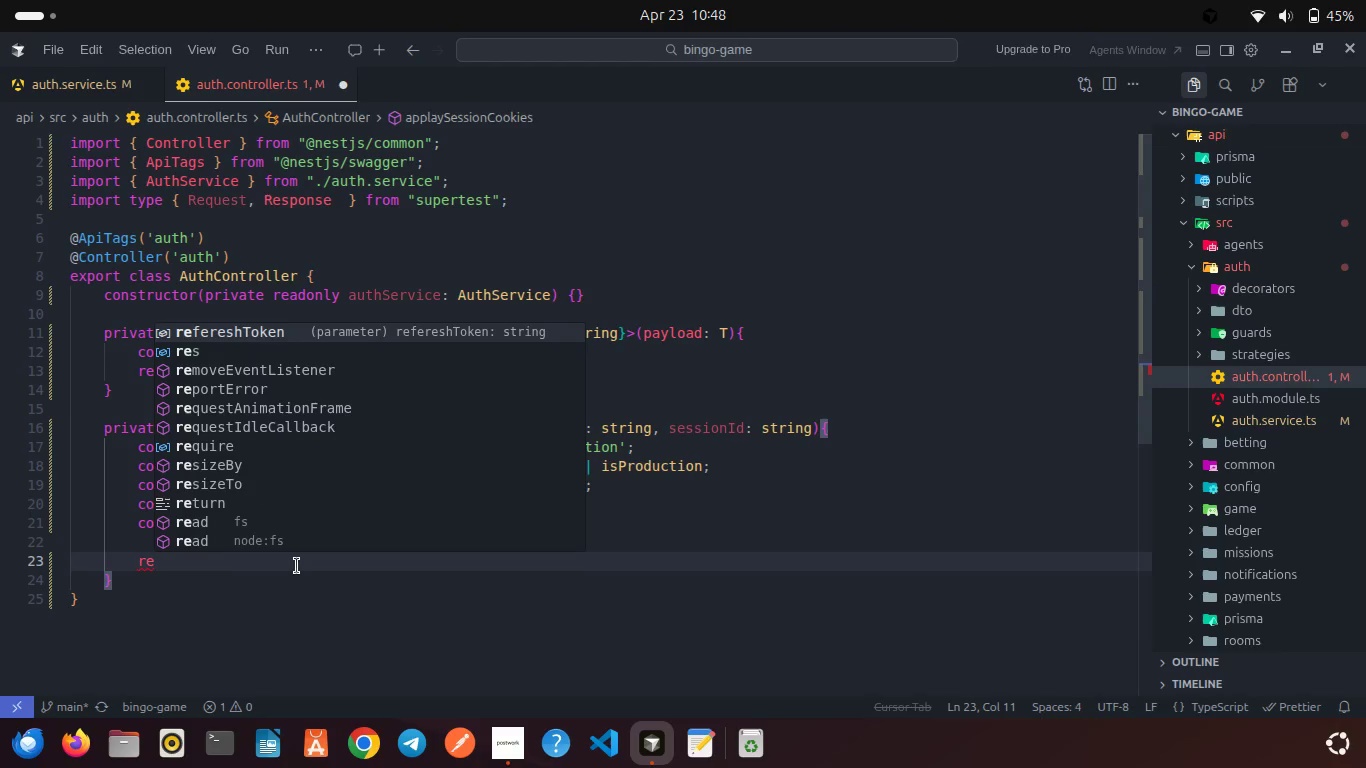 
key(Backspace)
 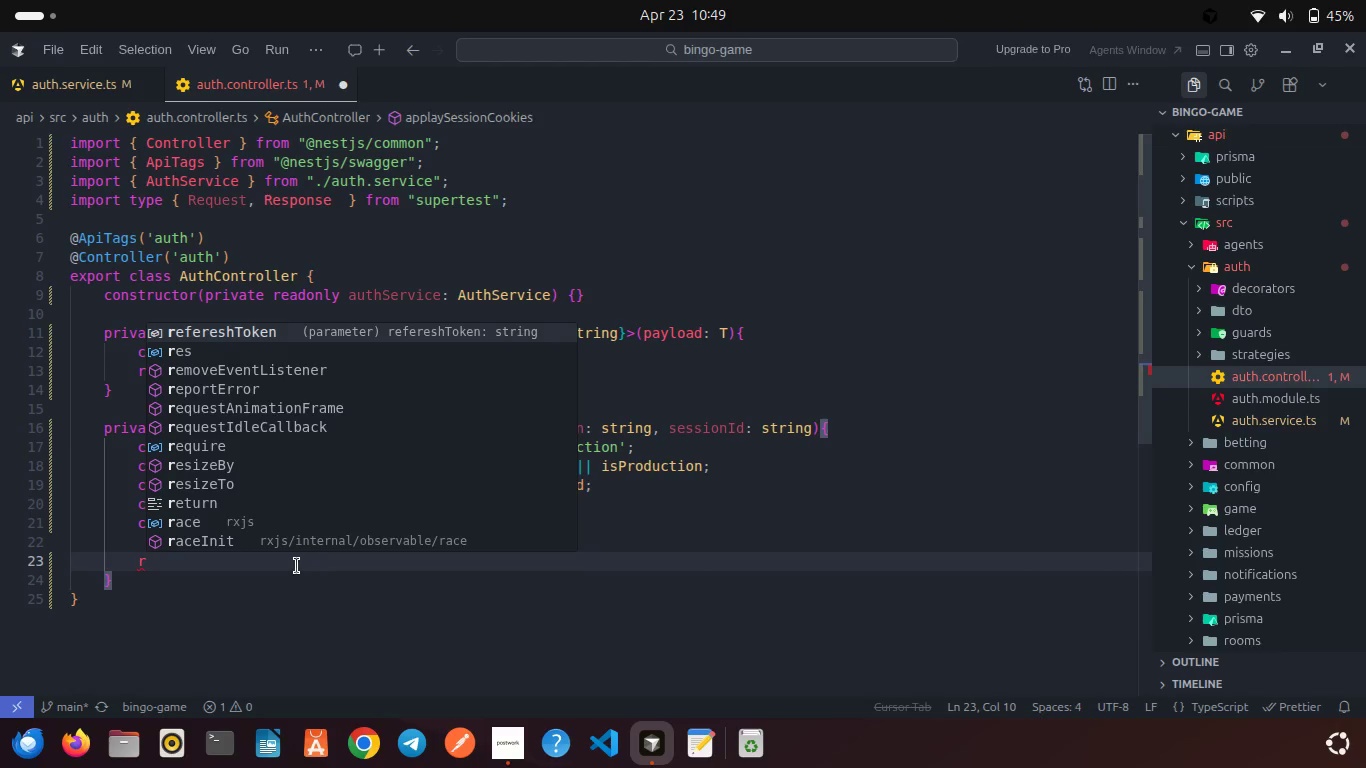 
wait(62.69)
 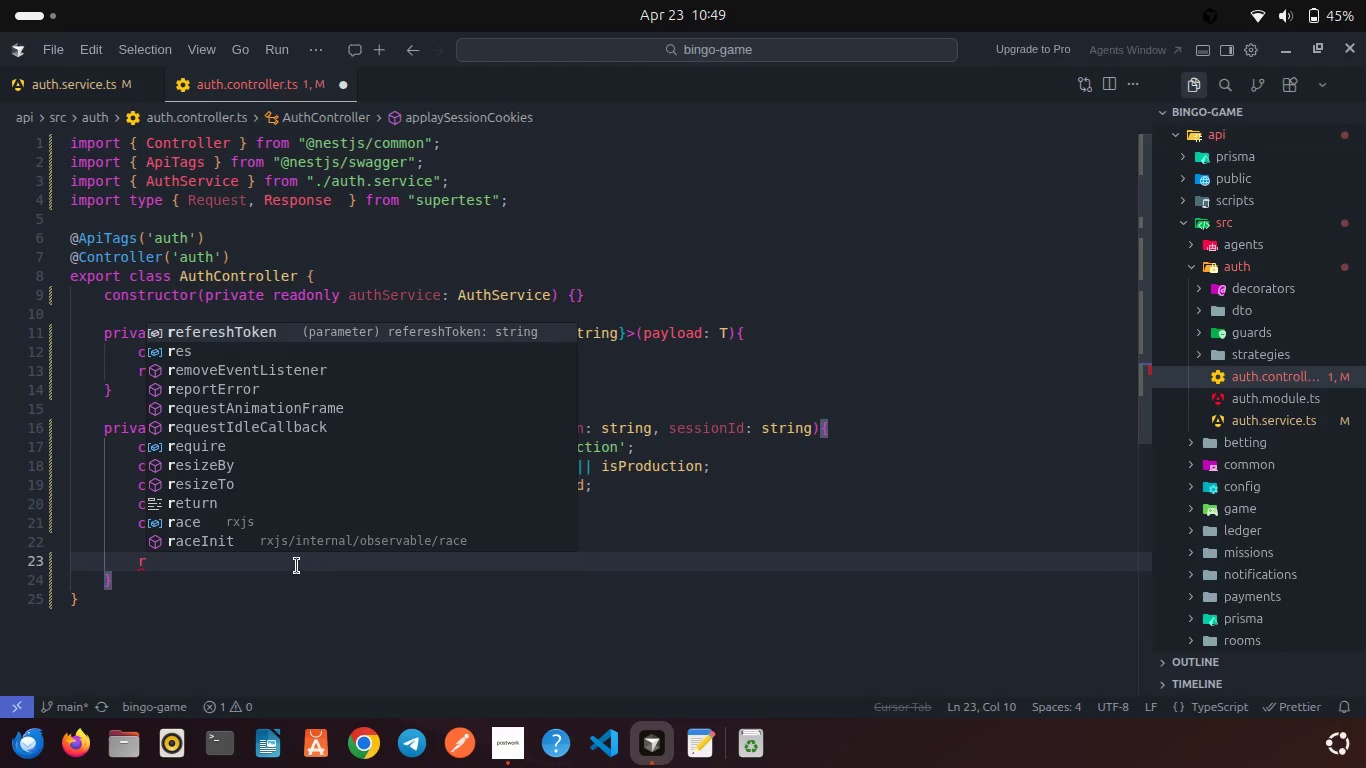 
key(Backspace)
type(res.co)
 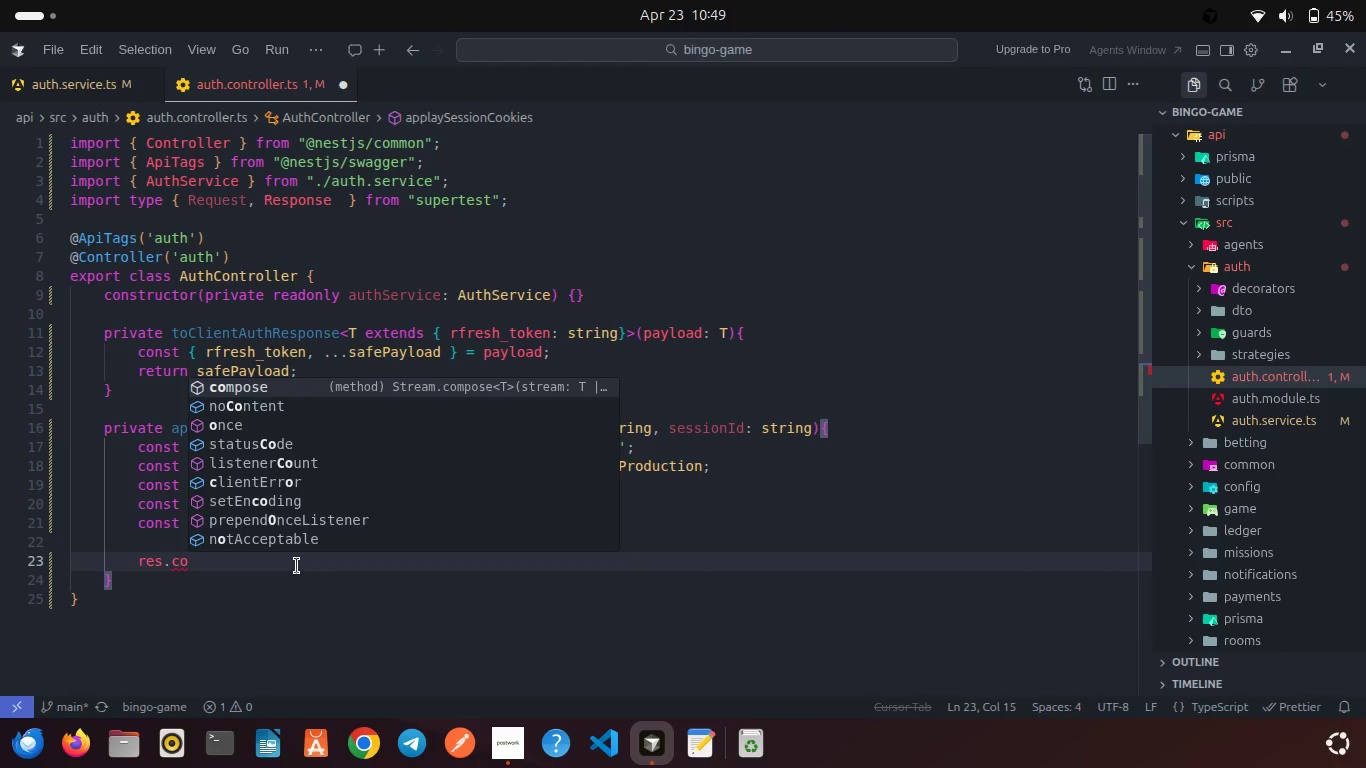 
wait(16.72)
 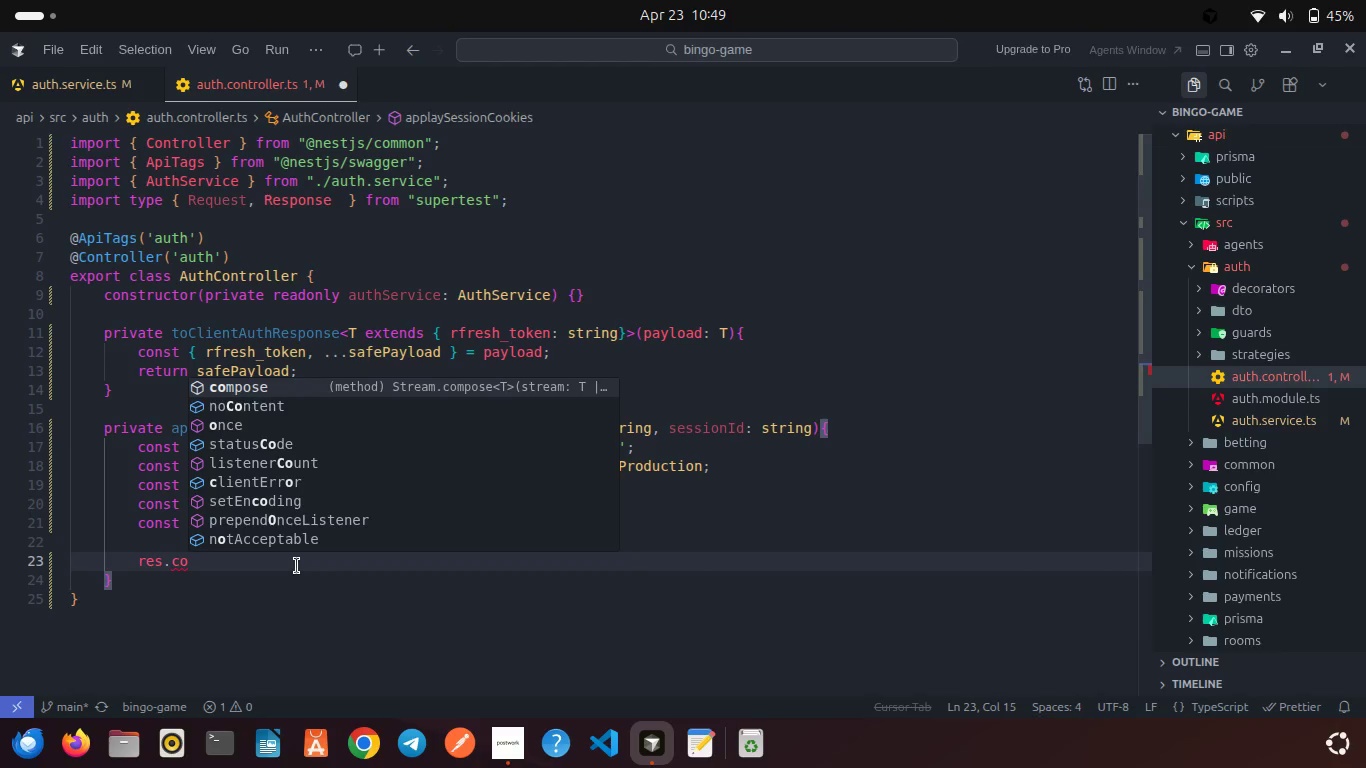 
key(Backspace)
 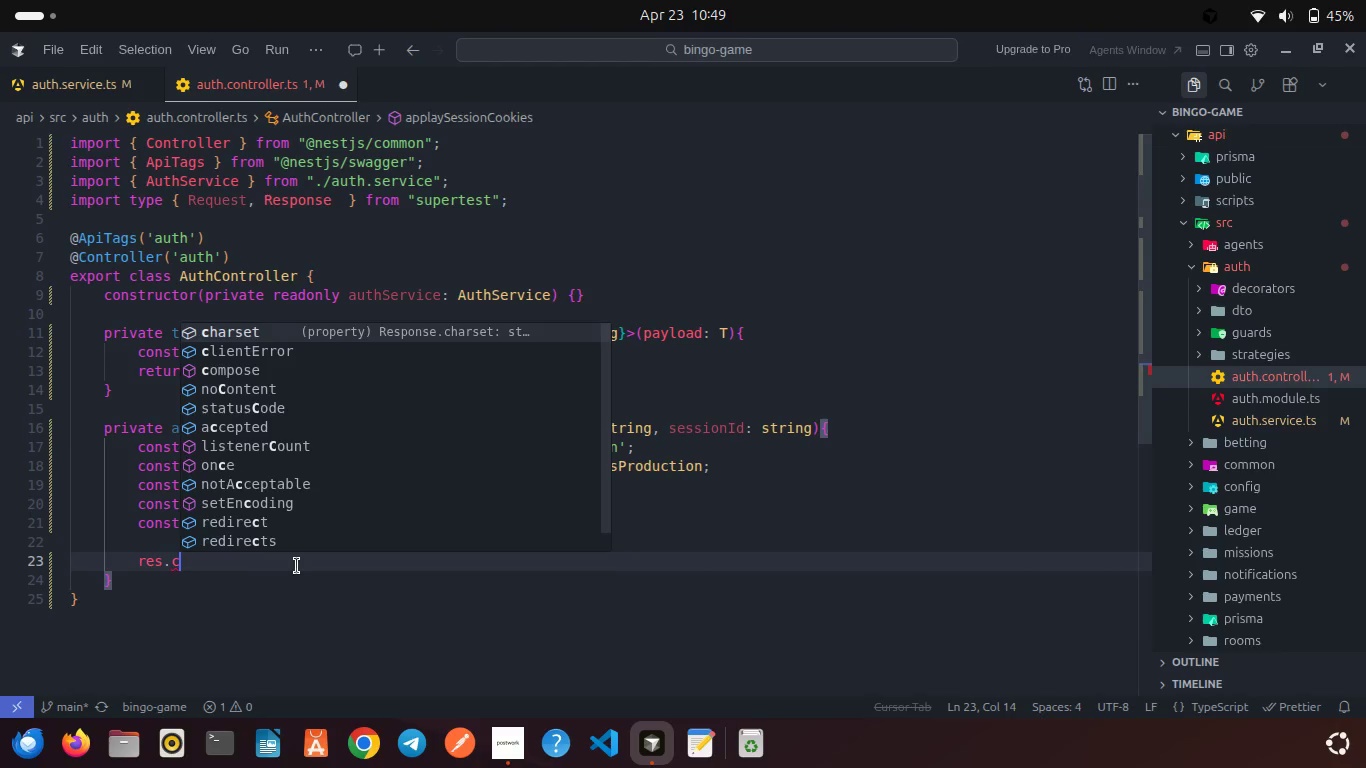 
key(Backspace)
 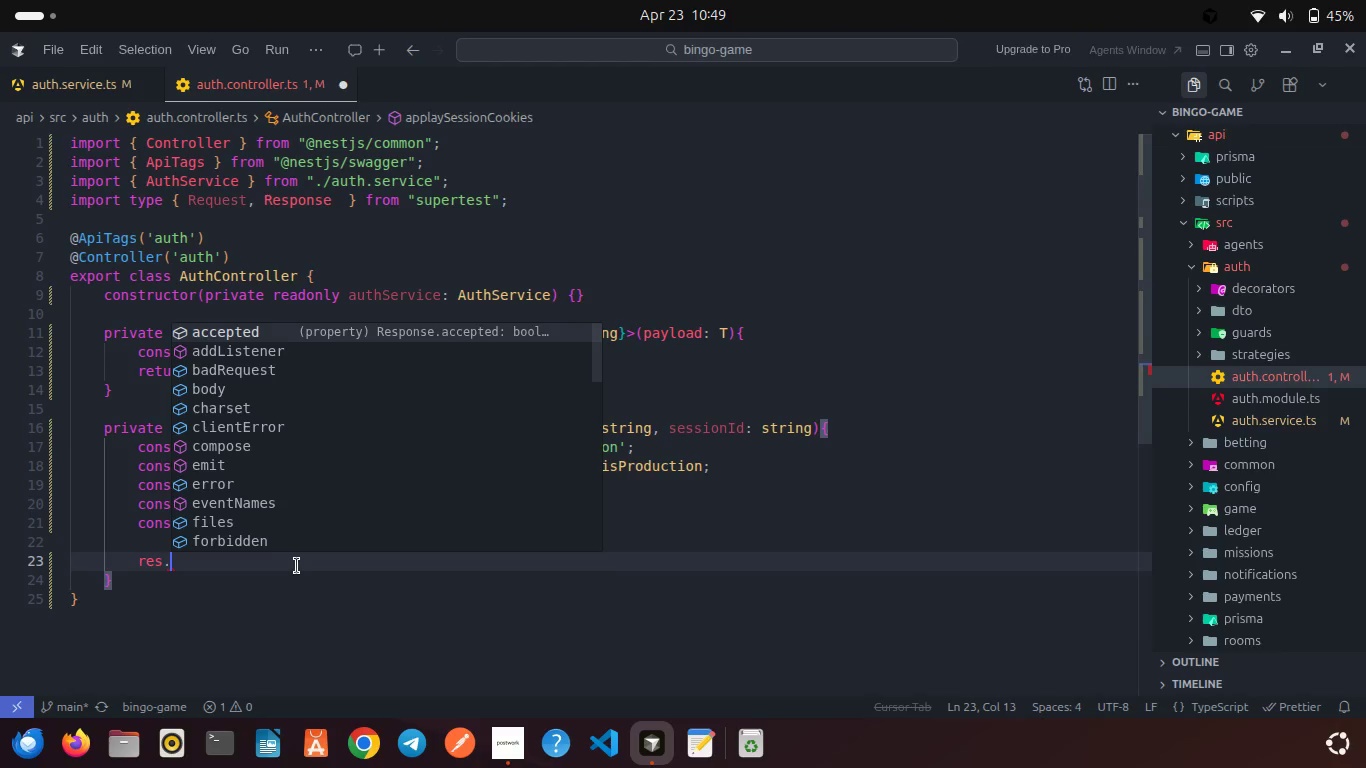 
key(Backspace)
 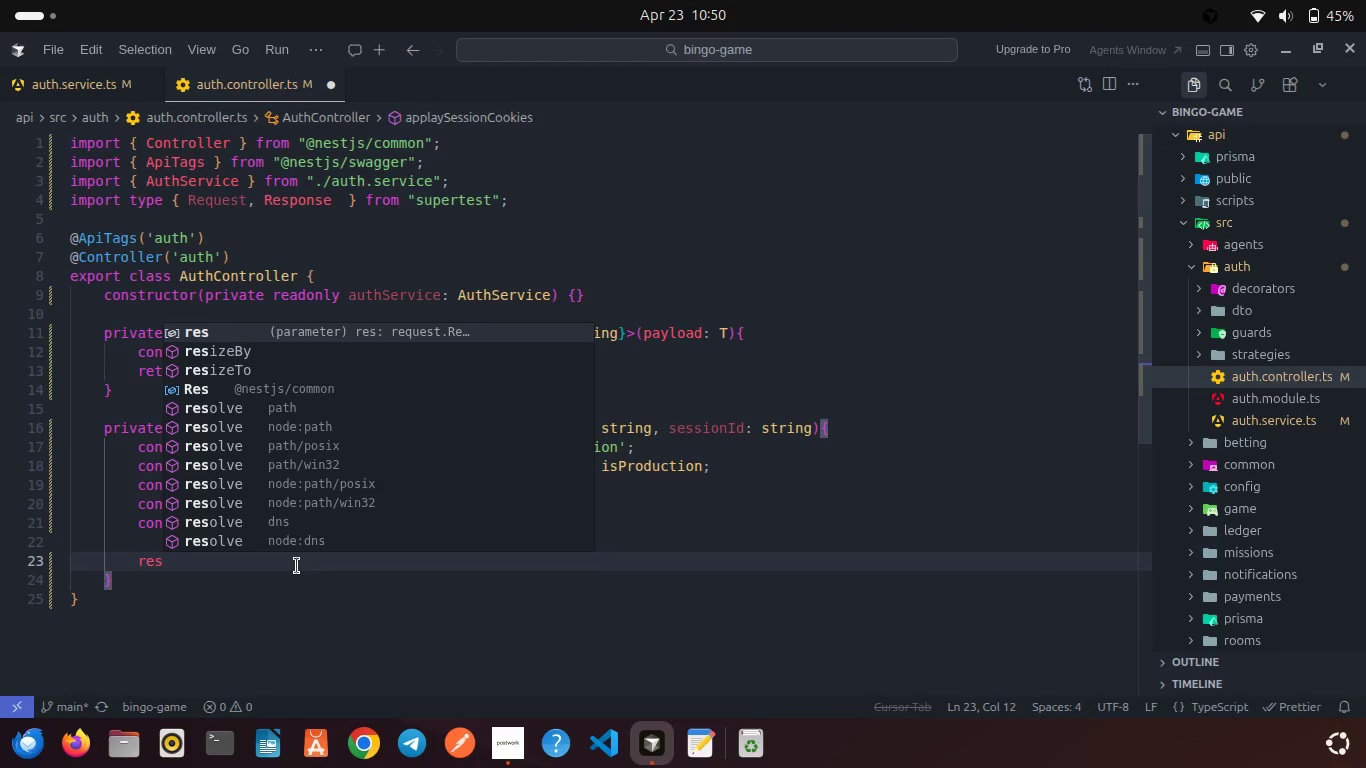 
wait(36.75)
 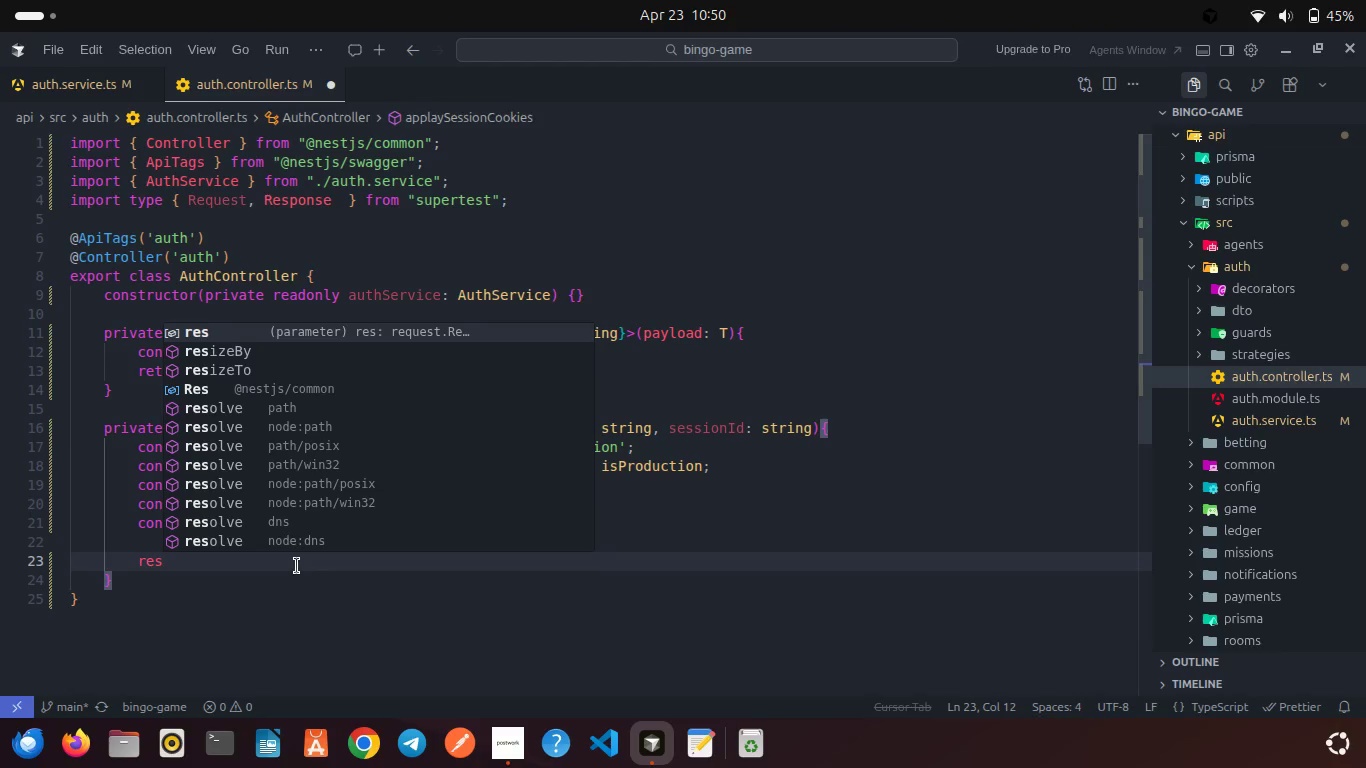 
left_click([304, 576])
 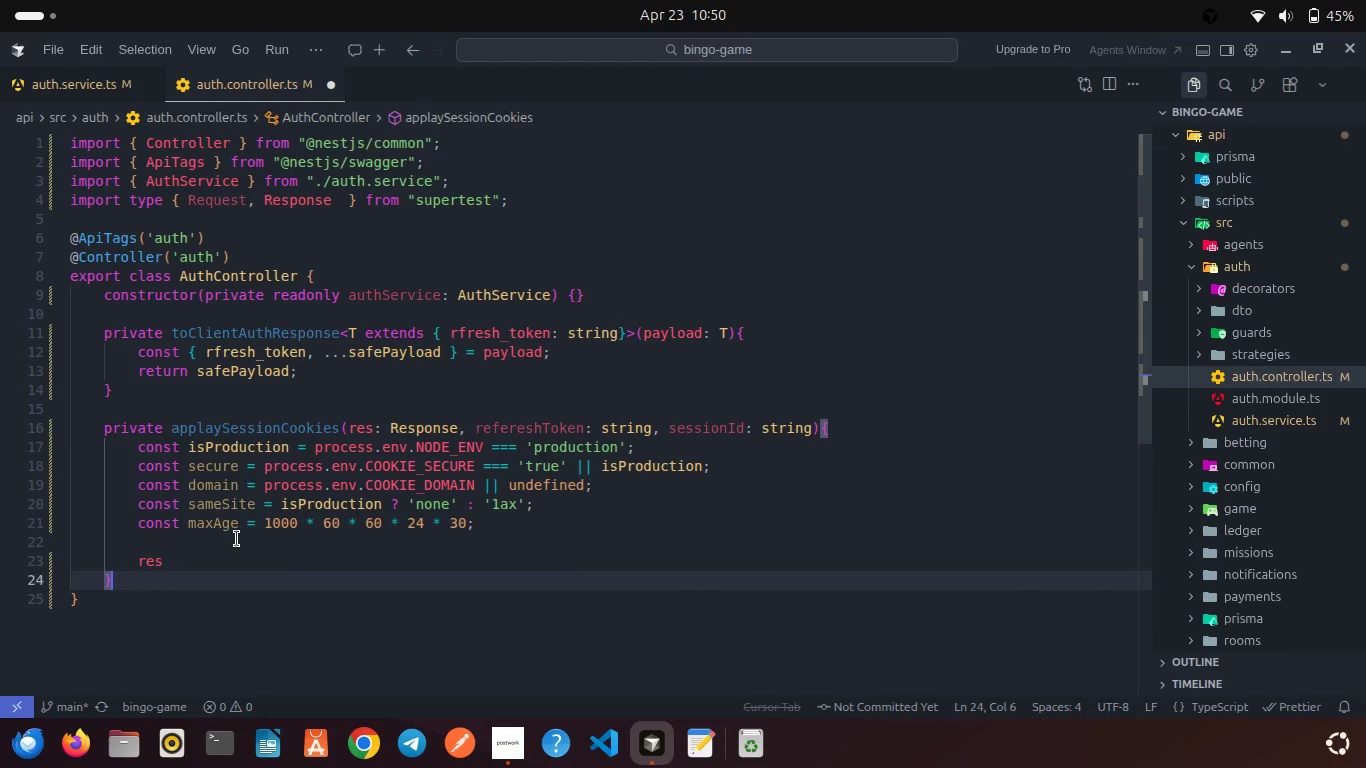 
left_click([185, 559])
 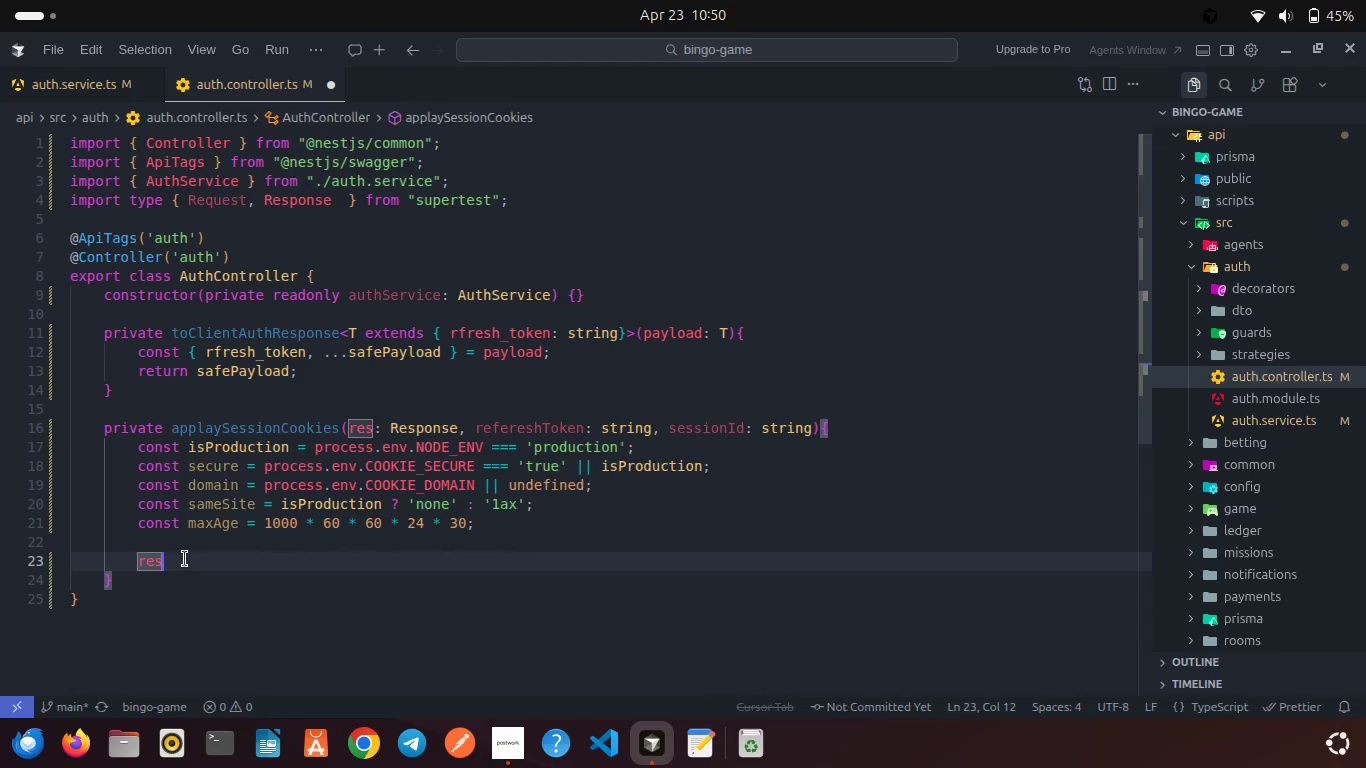 
key(Backspace)
key(Backspace)
key(Backspace)
type(res.co)
 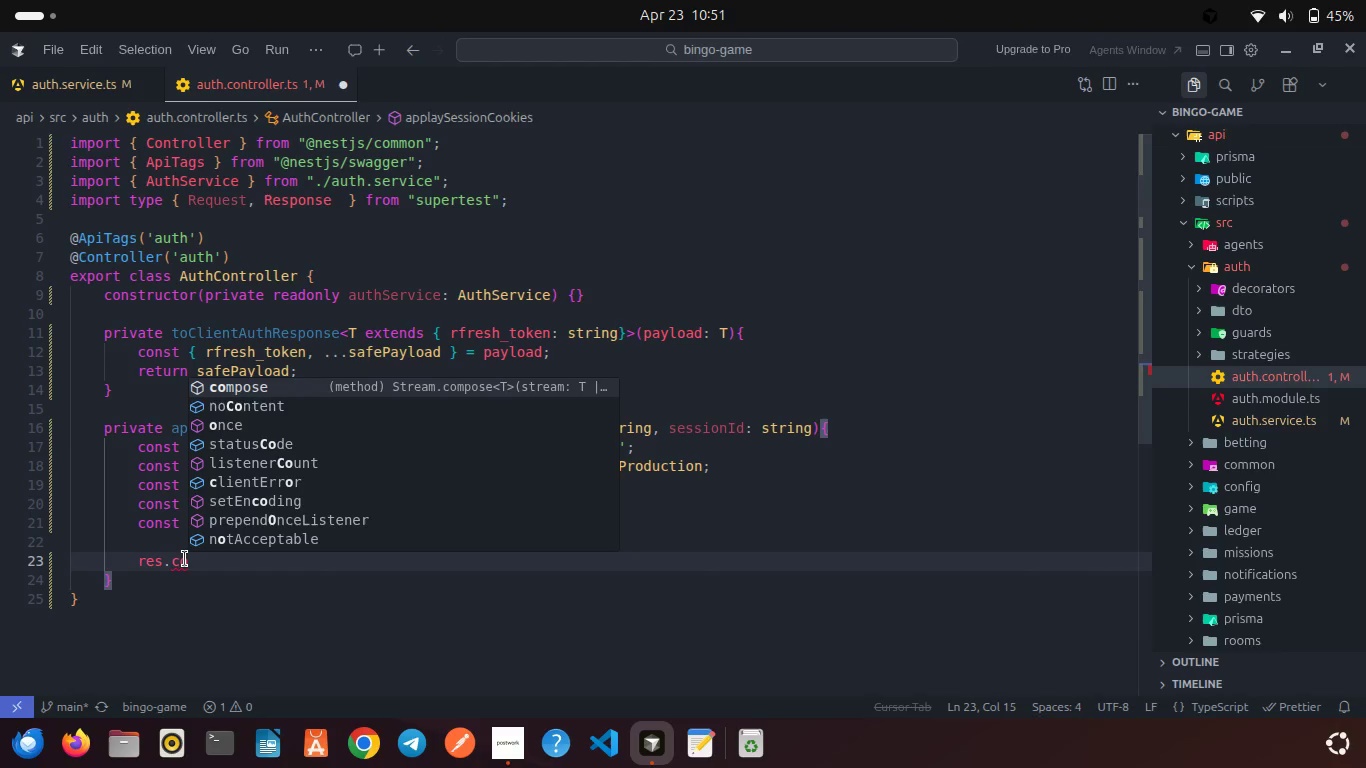 
wait(32.66)
 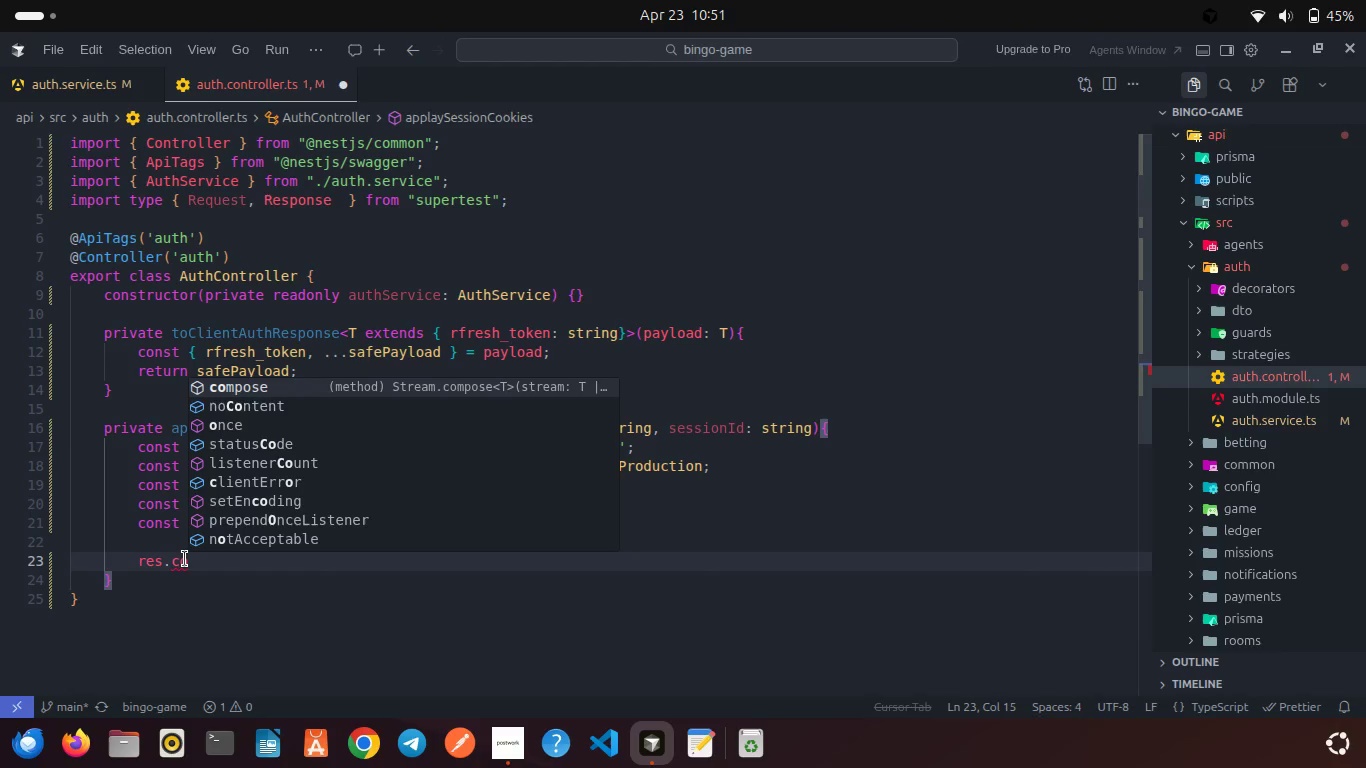 
double_click([156, 566])
 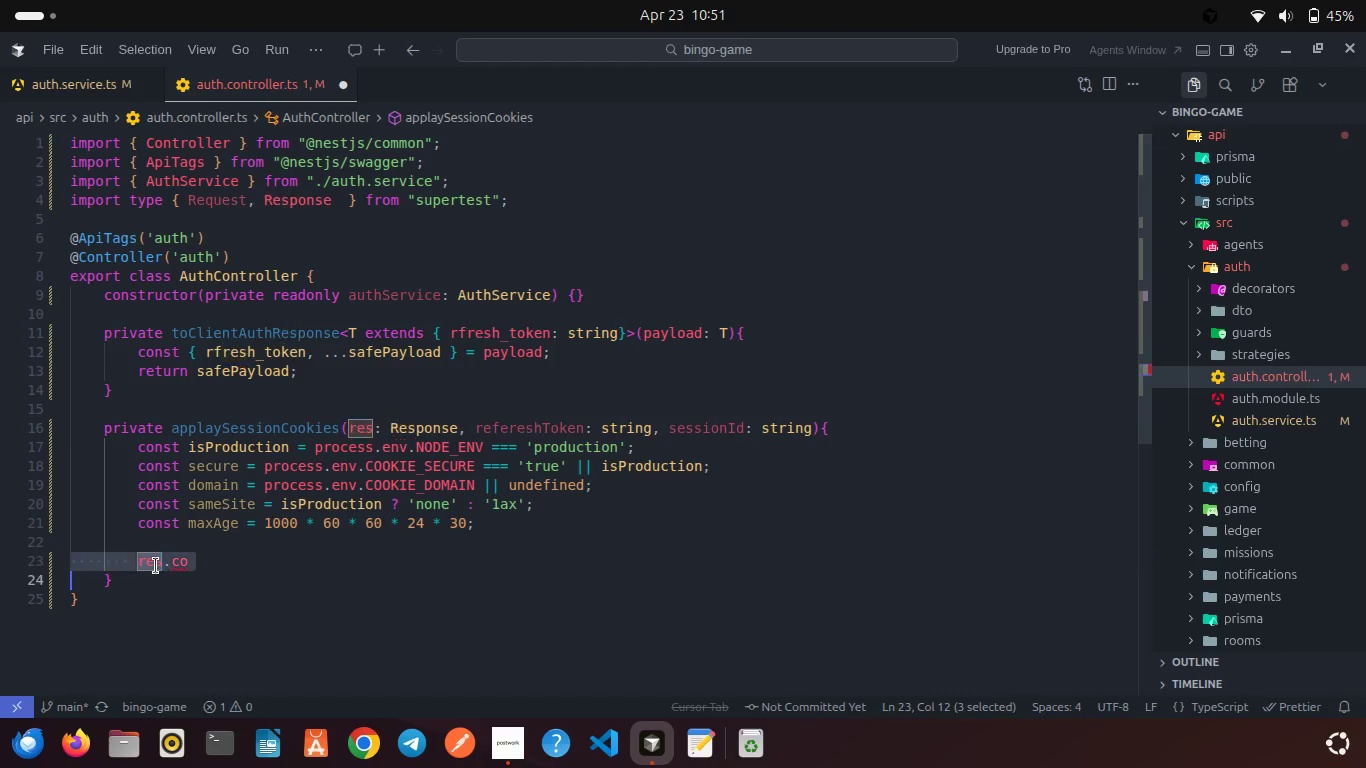 
triple_click([156, 566])
 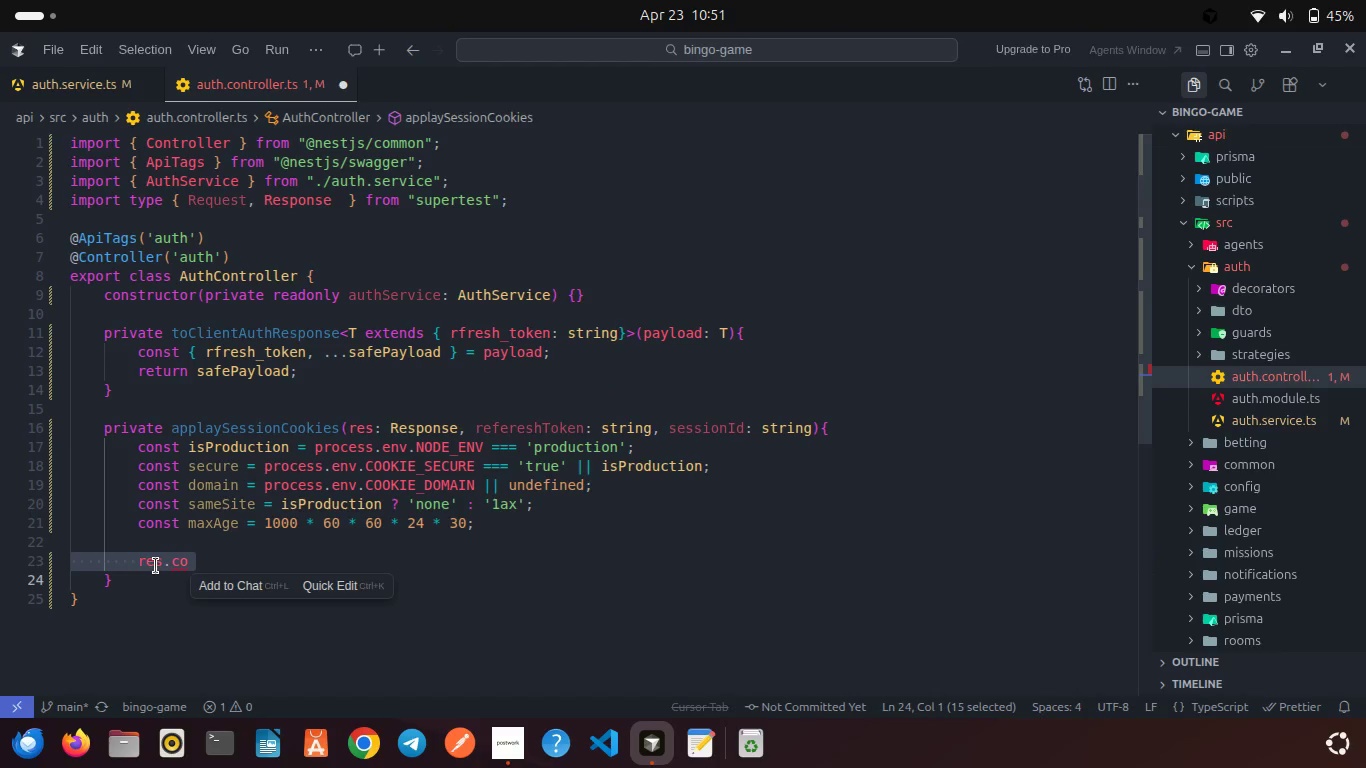 
key(Backspace)
 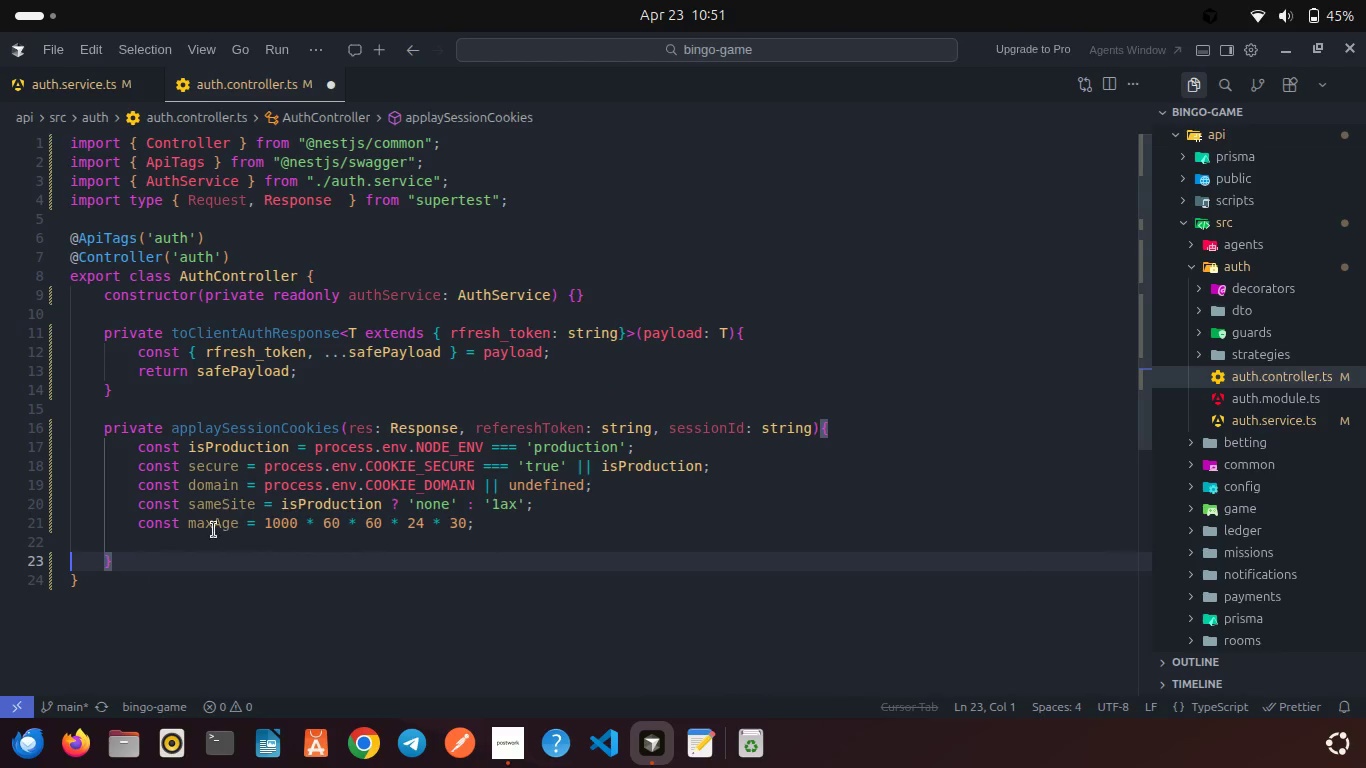 
left_click([176, 546])
 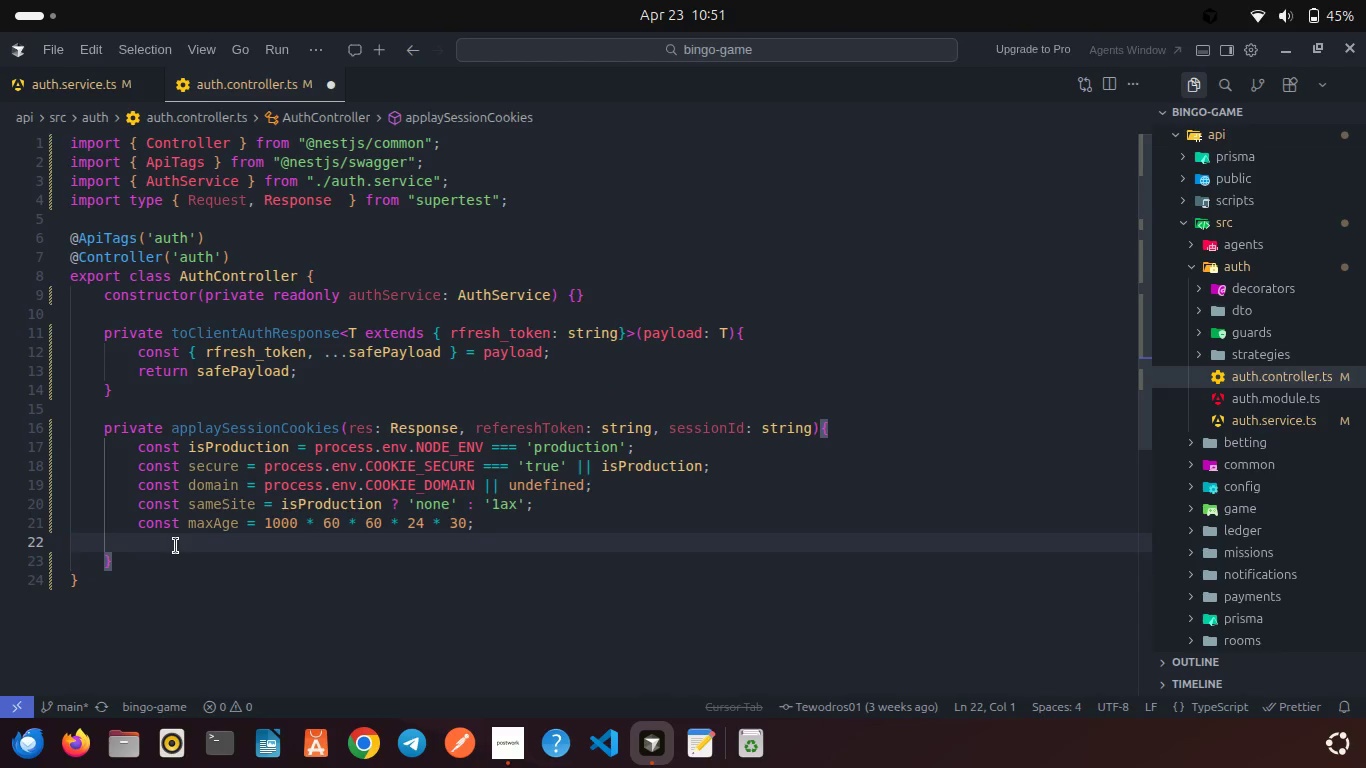 
key(Backspace)
 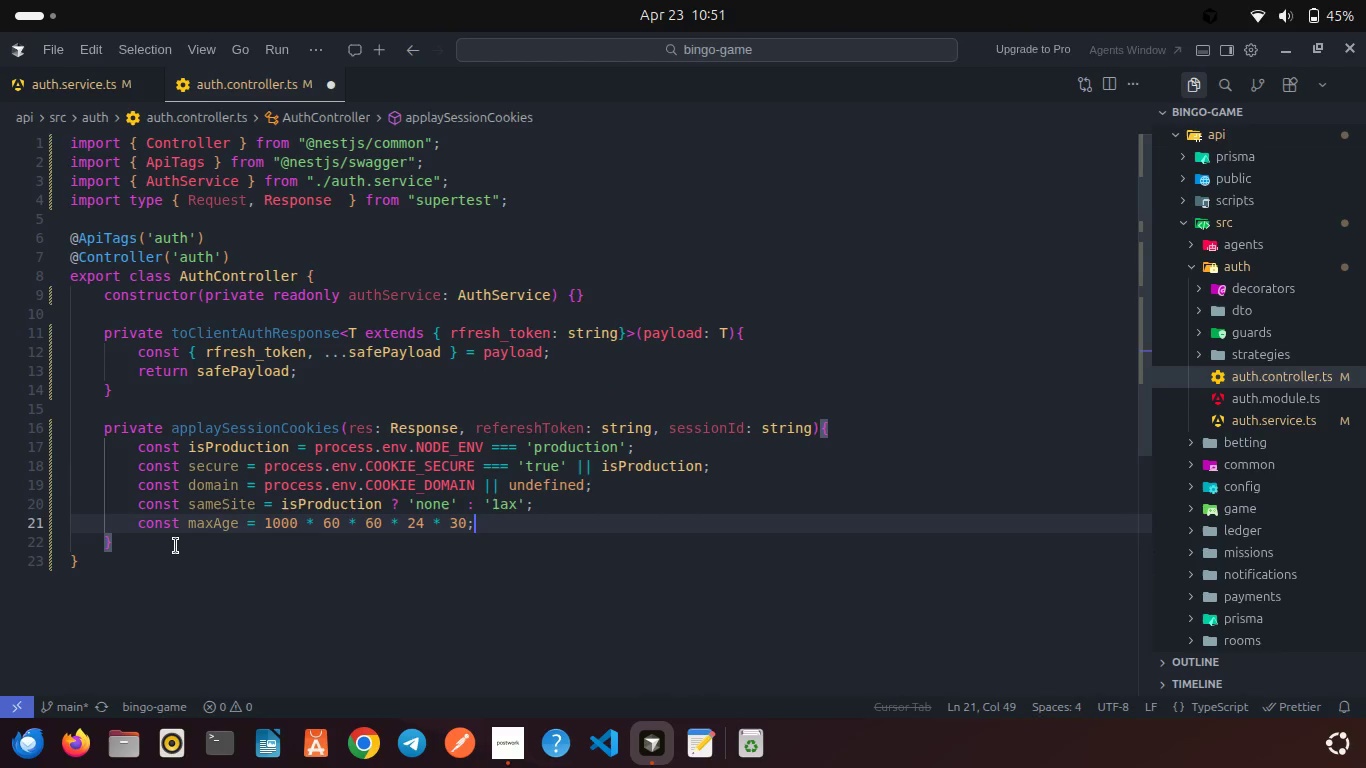 
key(Enter)
 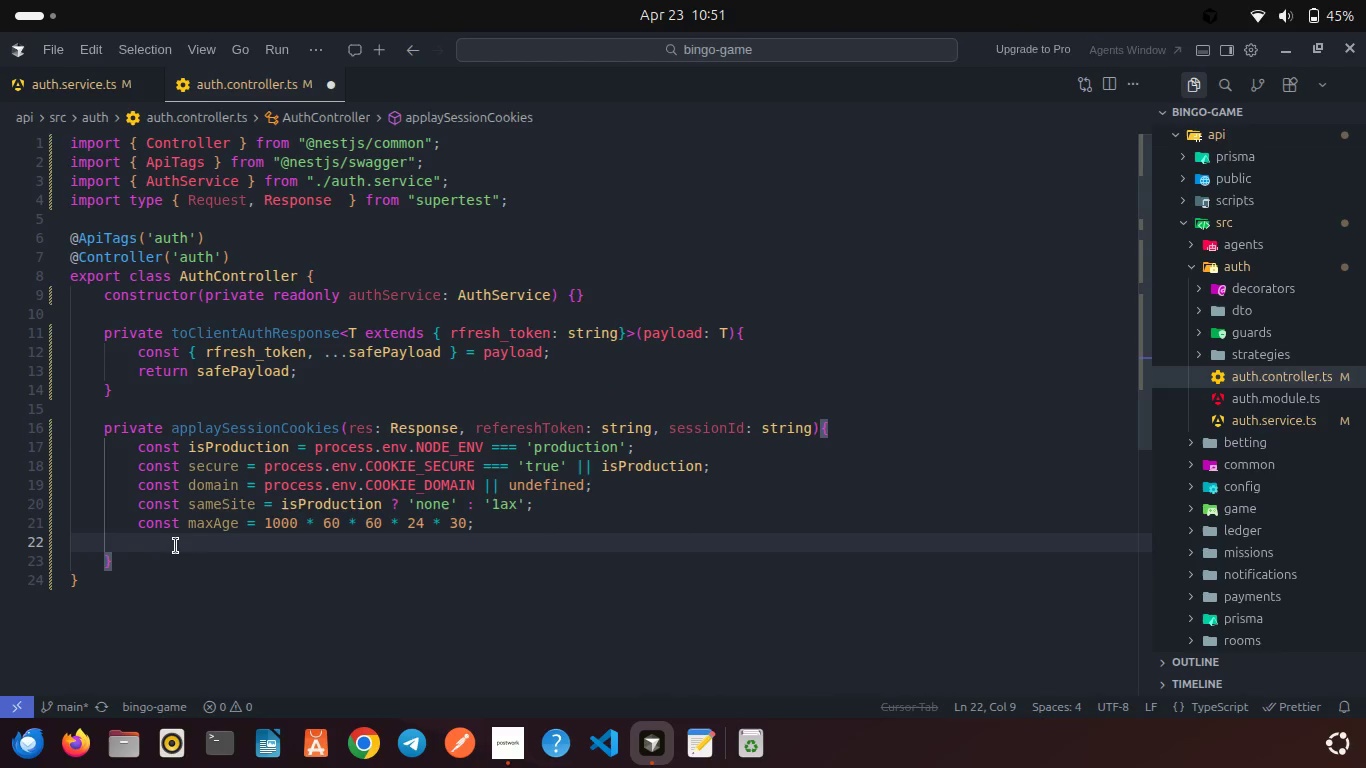 
key(Enter)
 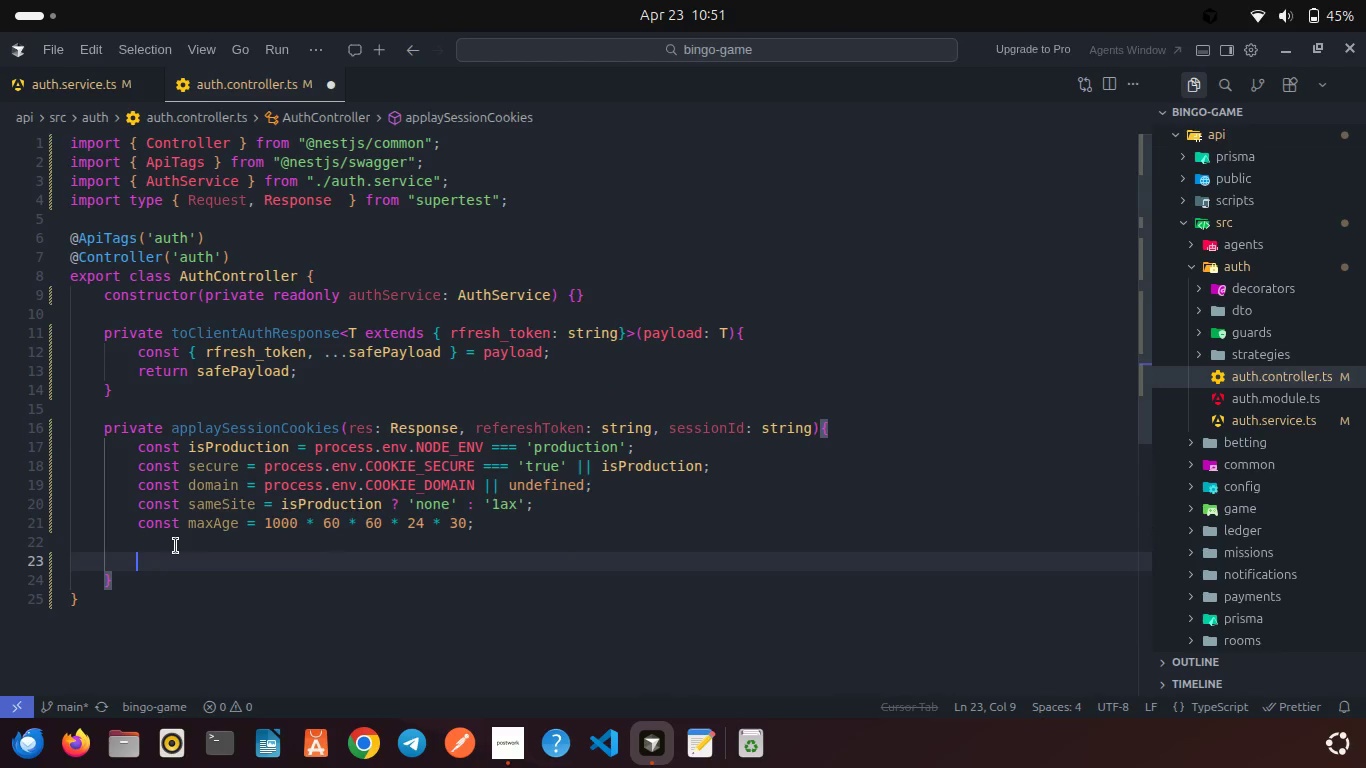 
type(res.)
 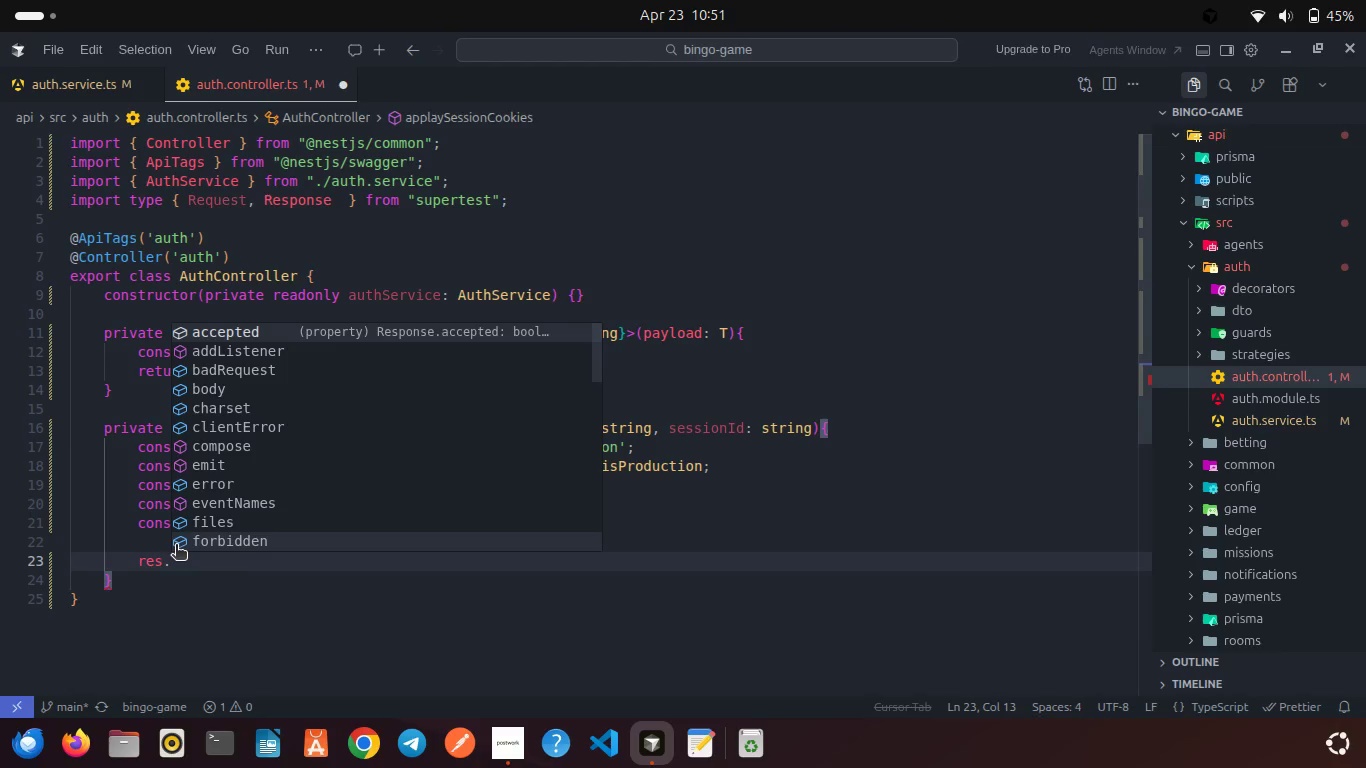 
wait(6.33)
 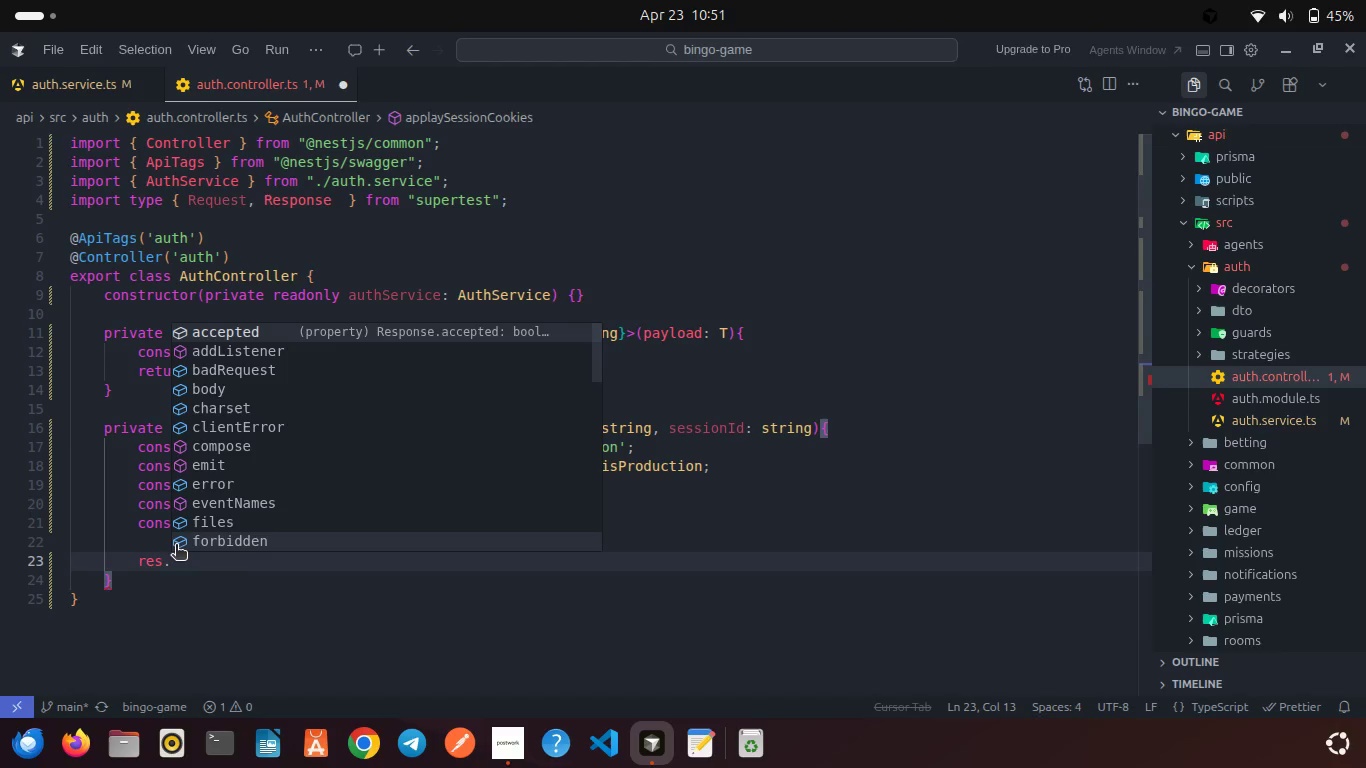 
type(cook)
key(Backspace)
key(Backspace)
key(Backspace)
key(Backspace)
key(Backspace)
key(Backspace)
key(Backspace)
 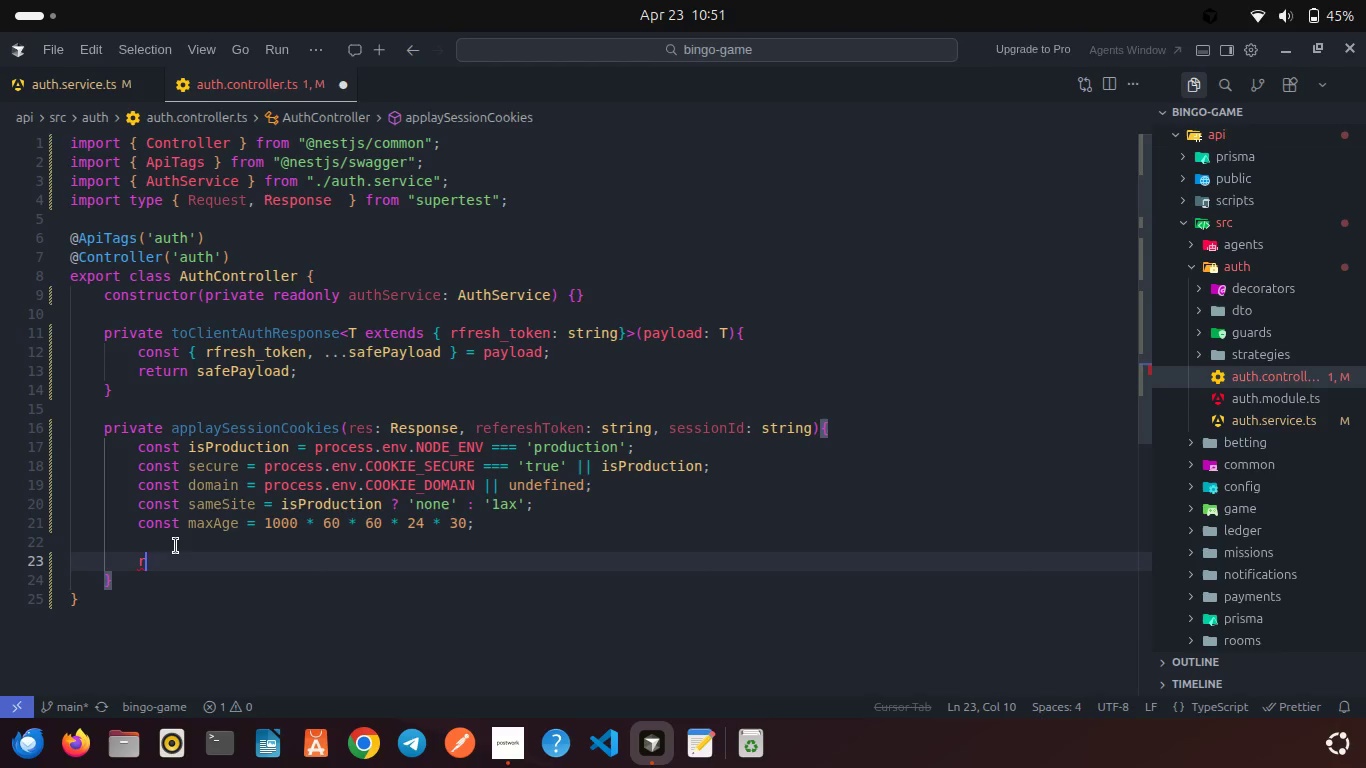 
wait(7.13)
 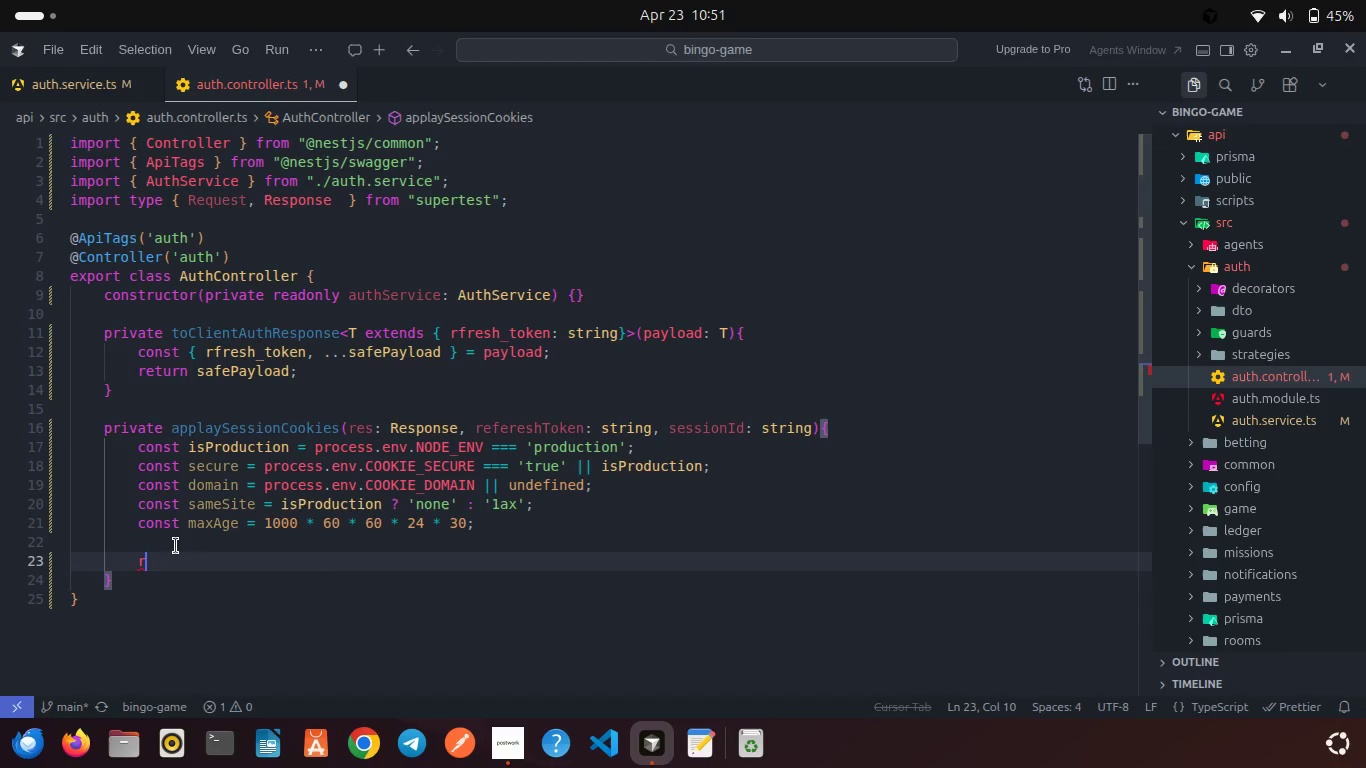 
type(s)
key(Backspace)
type(es.cookie('refresh_token)
 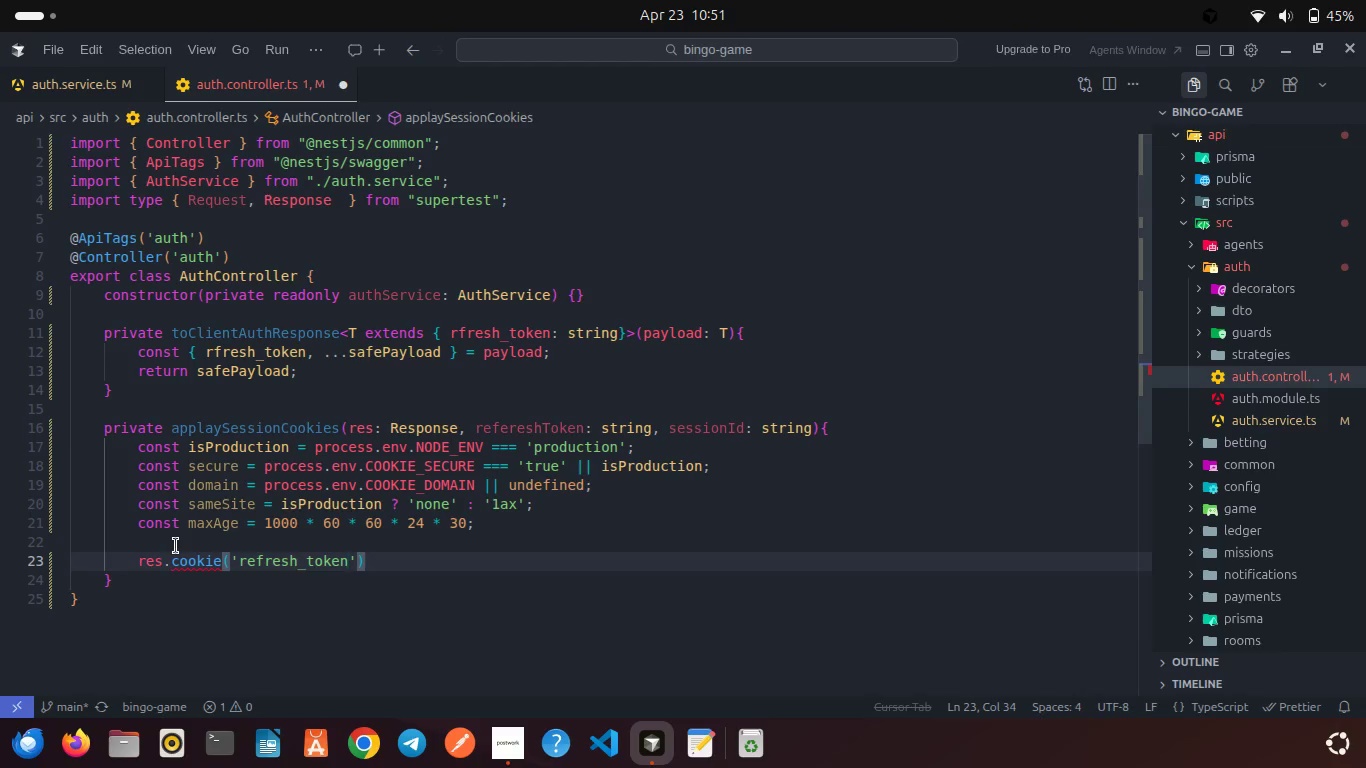 
key(ArrowRight)
 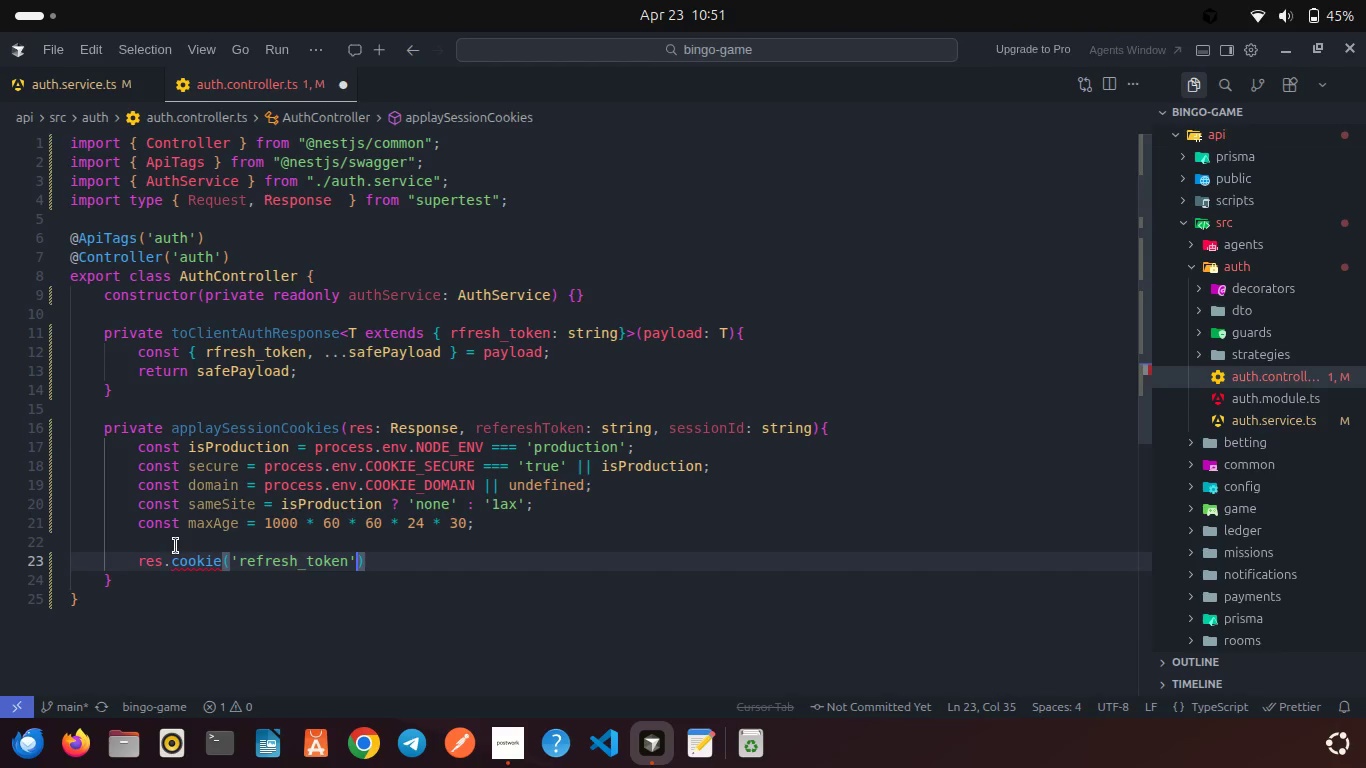 
type(, refre)
key(Backspace)
key(Backspace)
key(Backspace)
key(Backspace)
key(Backspace)
type(refreshToek, {)
 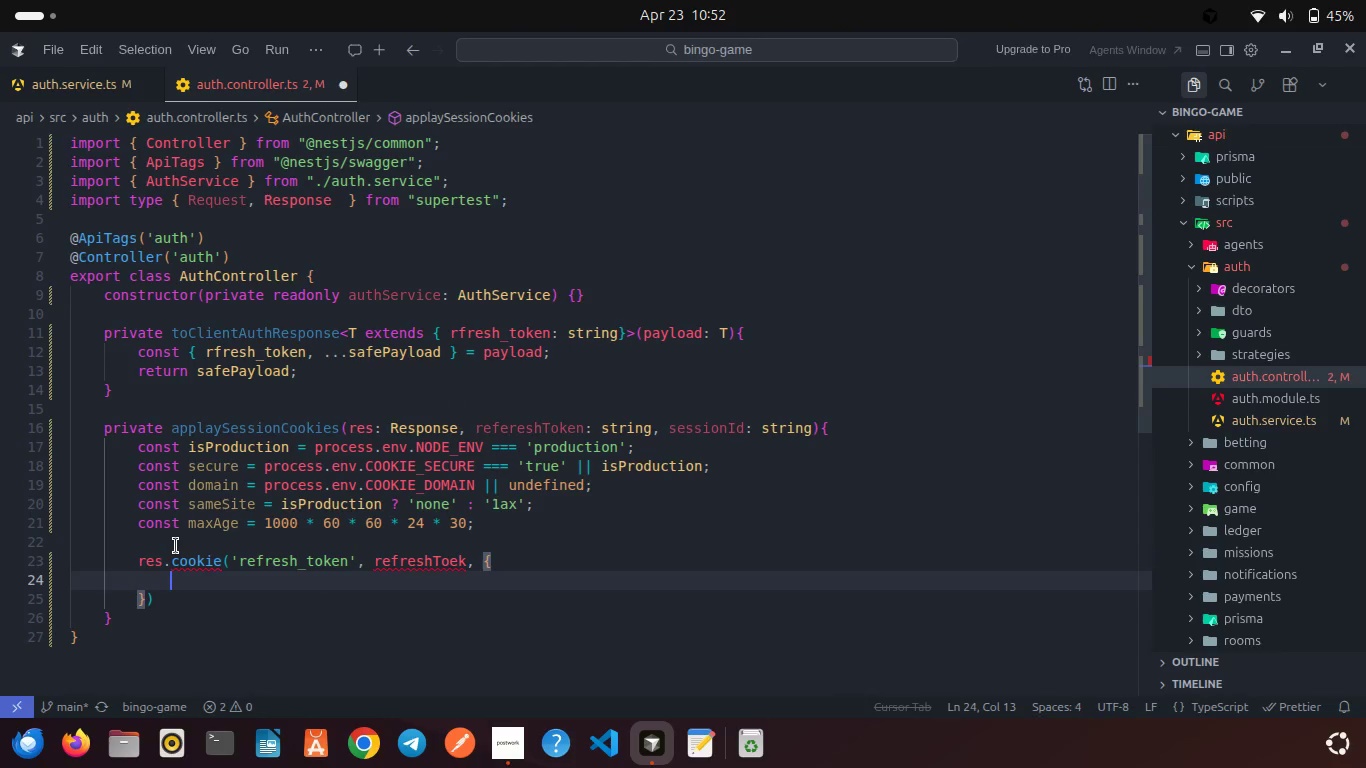 
 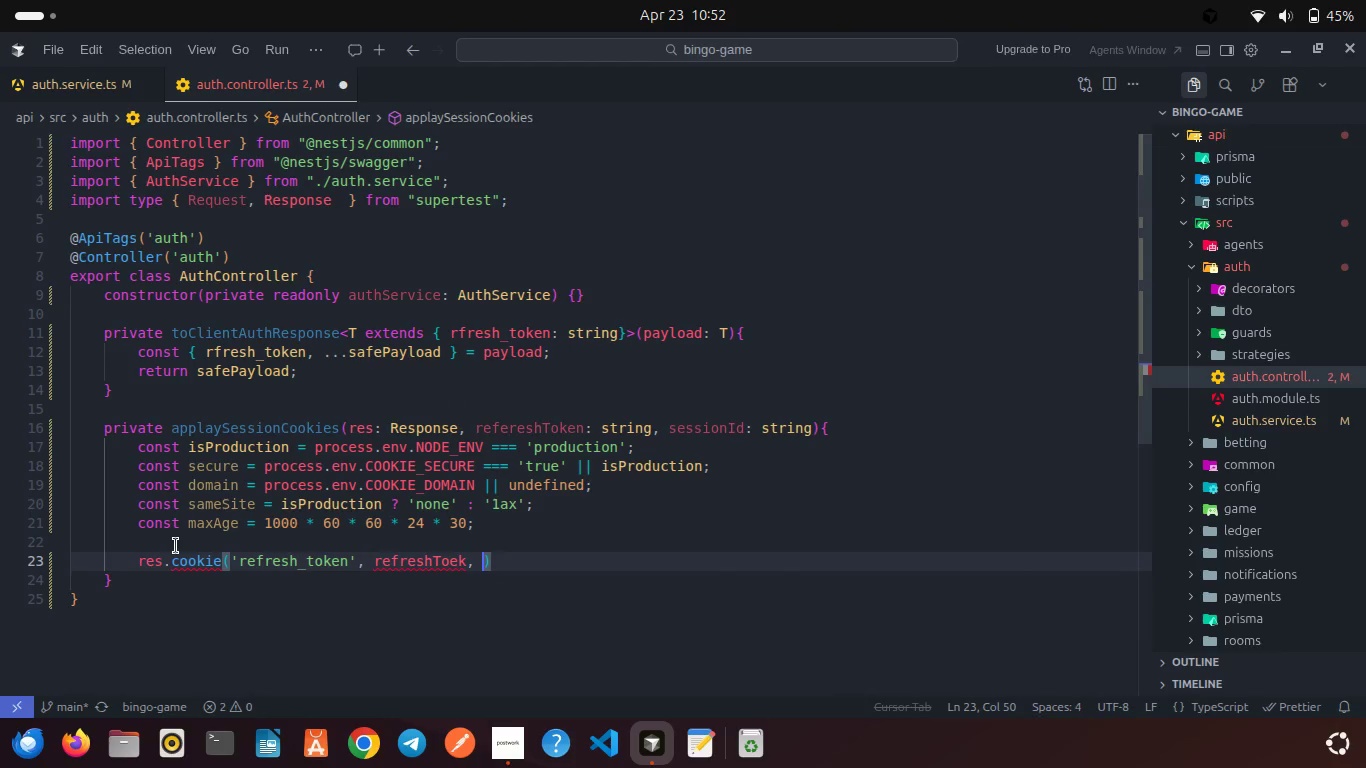 
key(Enter)
 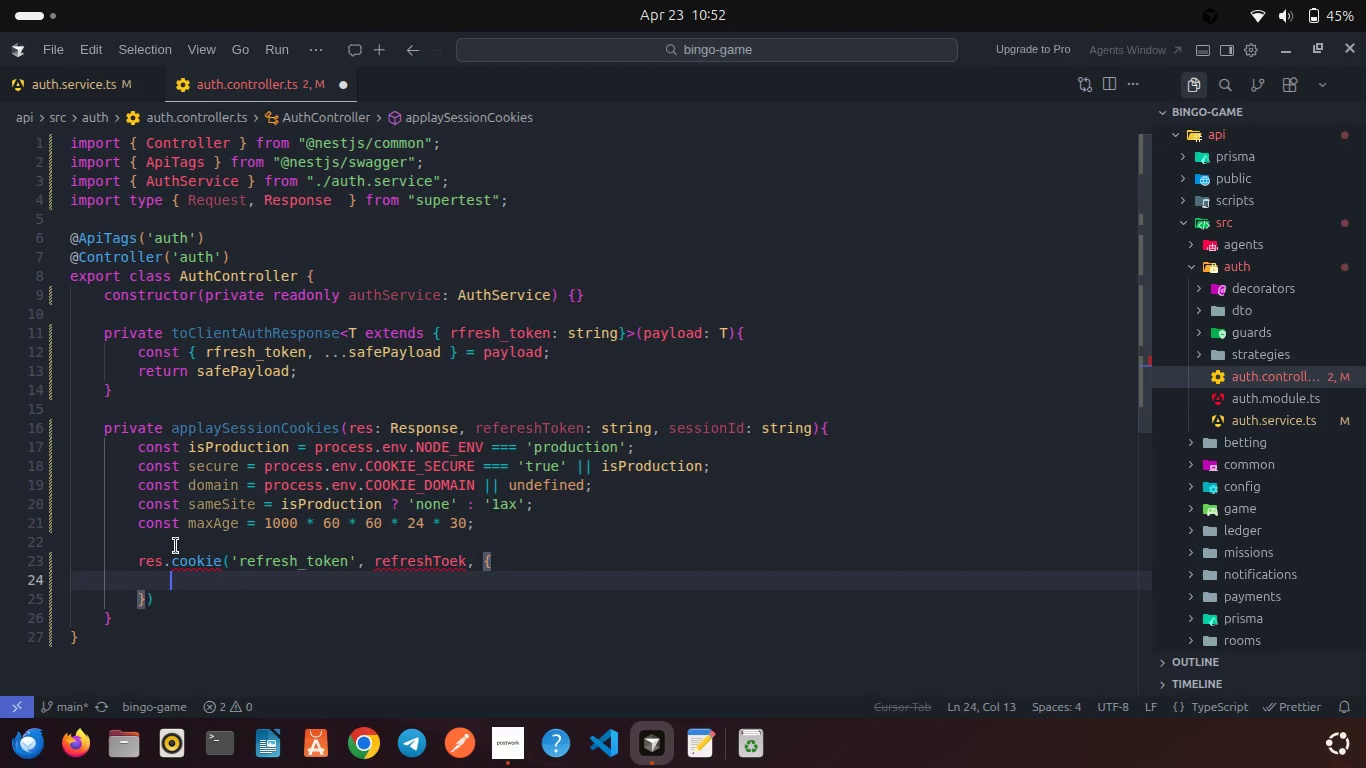 
type(httpOnly: true,)
 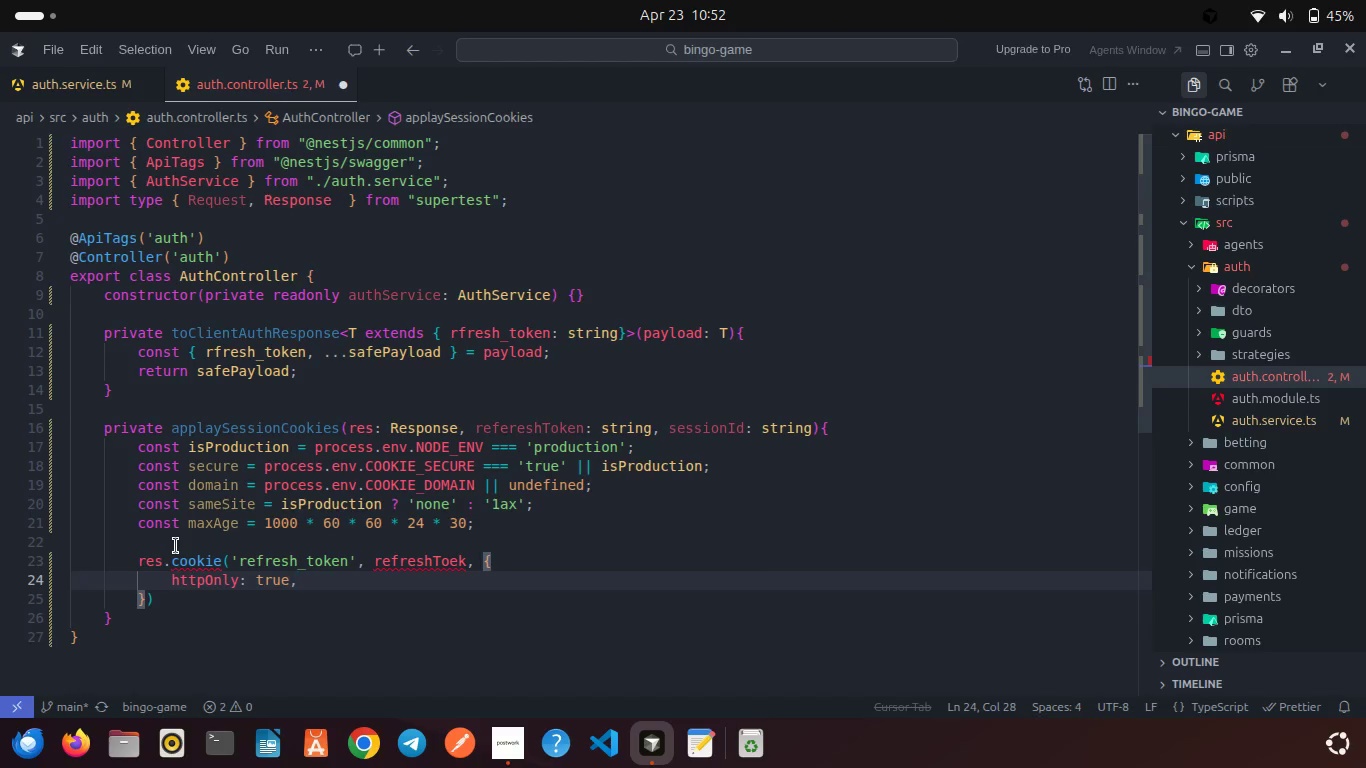 
left_click([215, 563])
 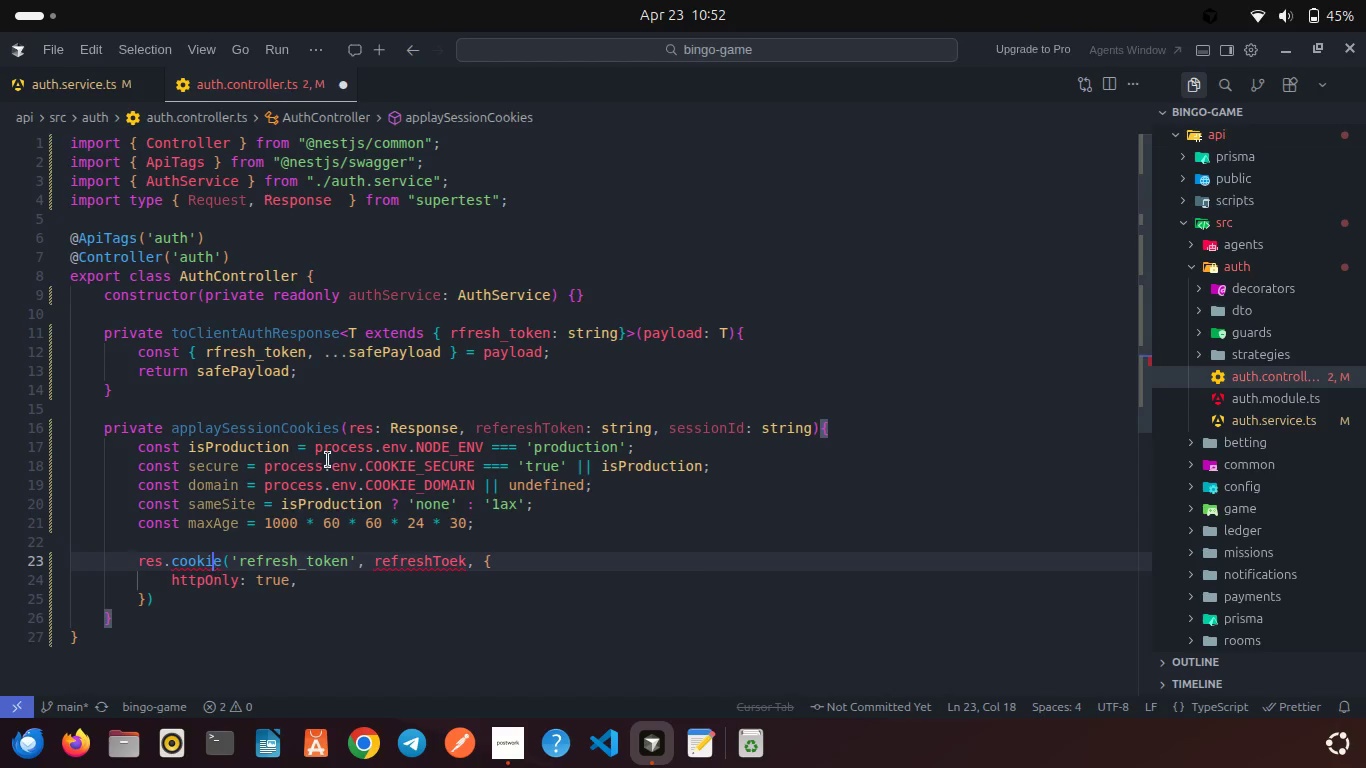 
double_click([408, 434])
 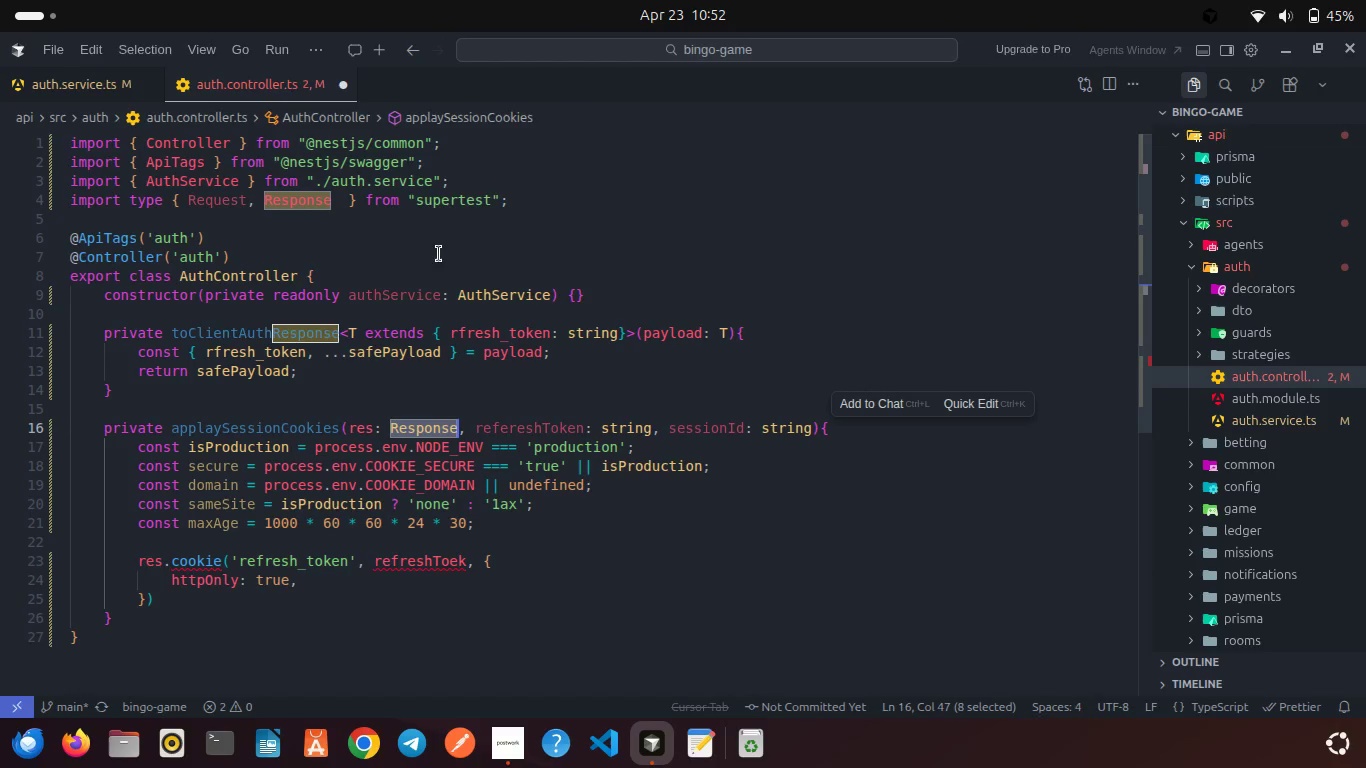 
double_click([446, 201])
 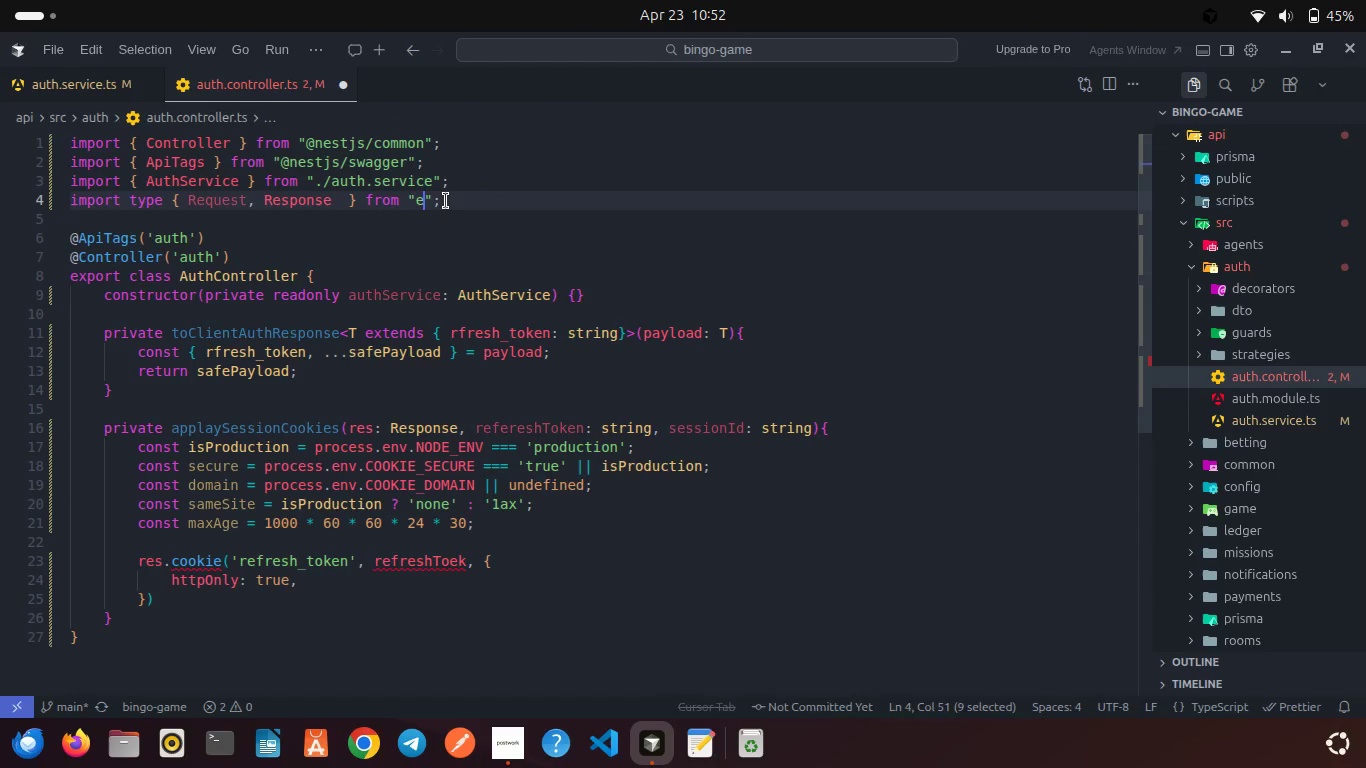 
type(expre)
 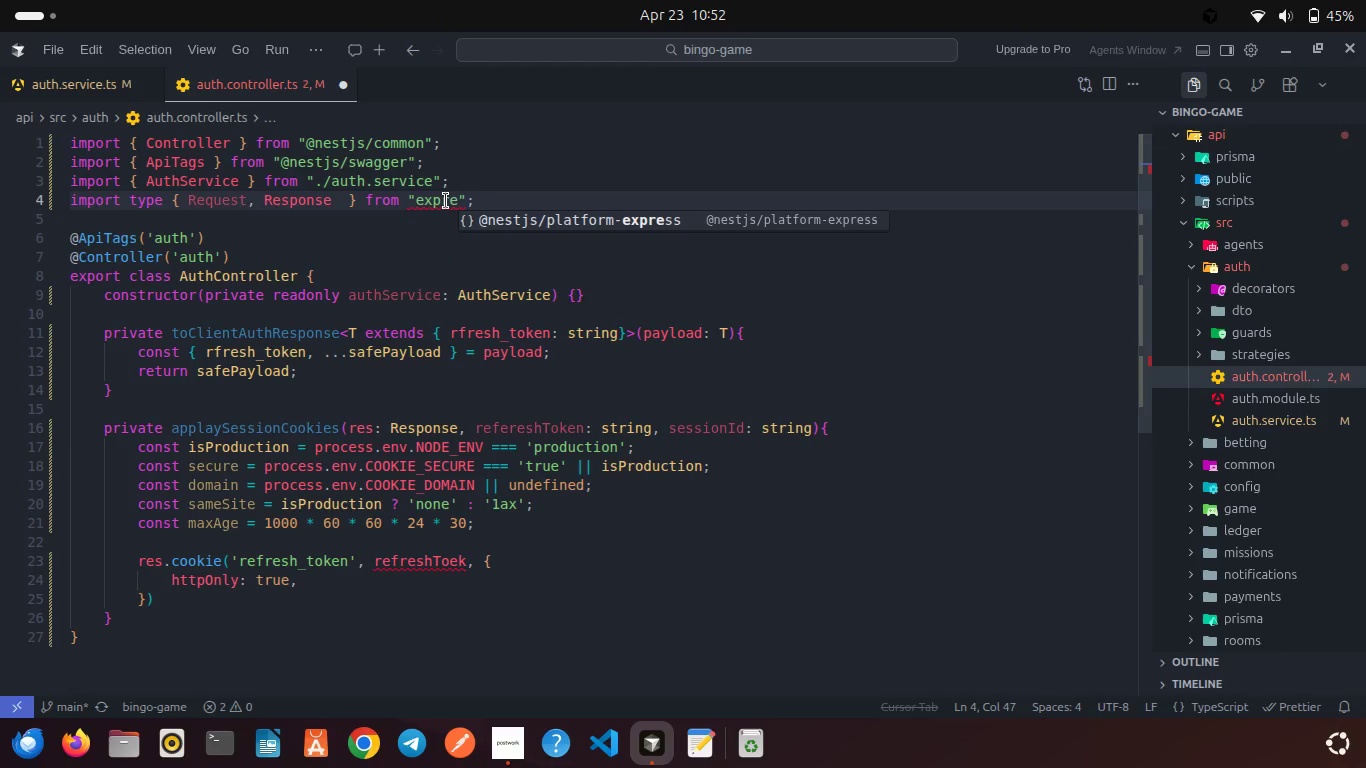 
wait(7.59)
 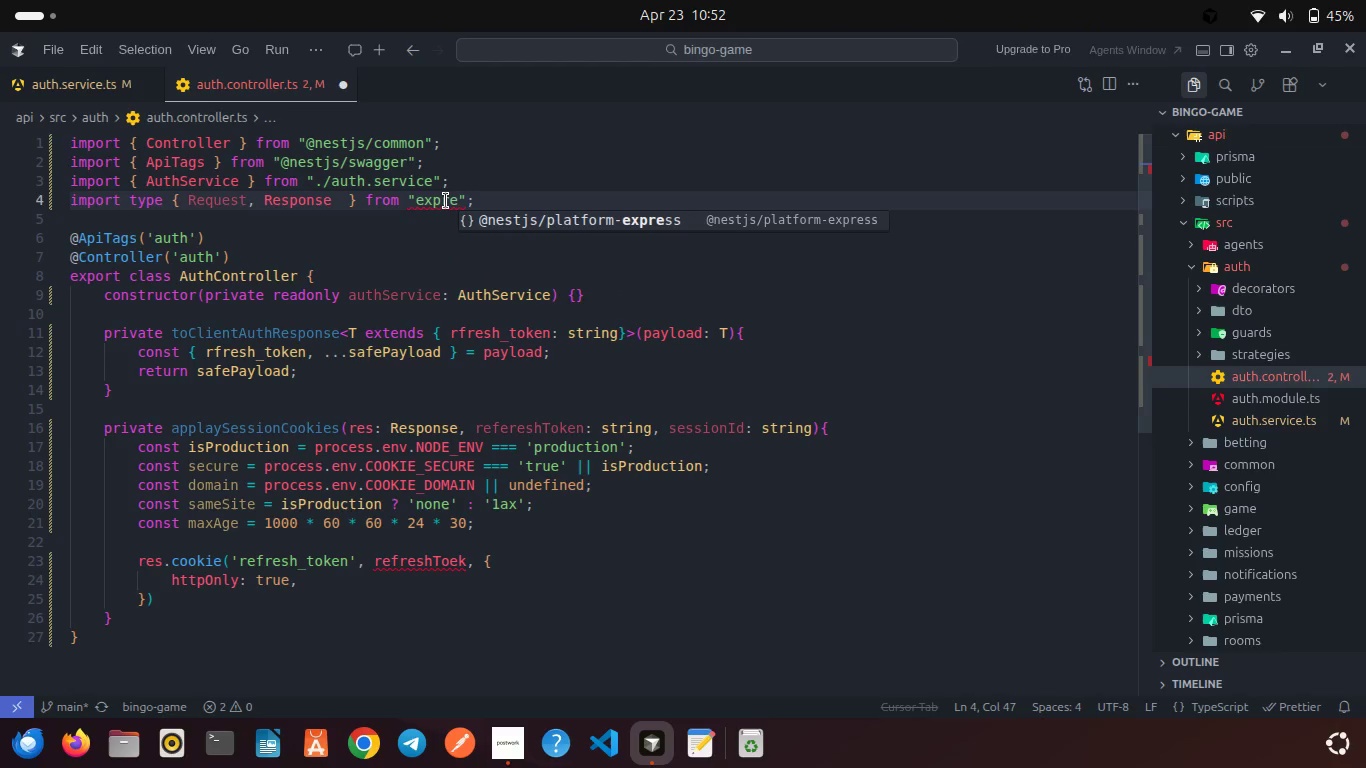 
key(Backspace)
key(Backspace)
key(Backspace)
key(Backspace)
key(Backspace)
type(express)
 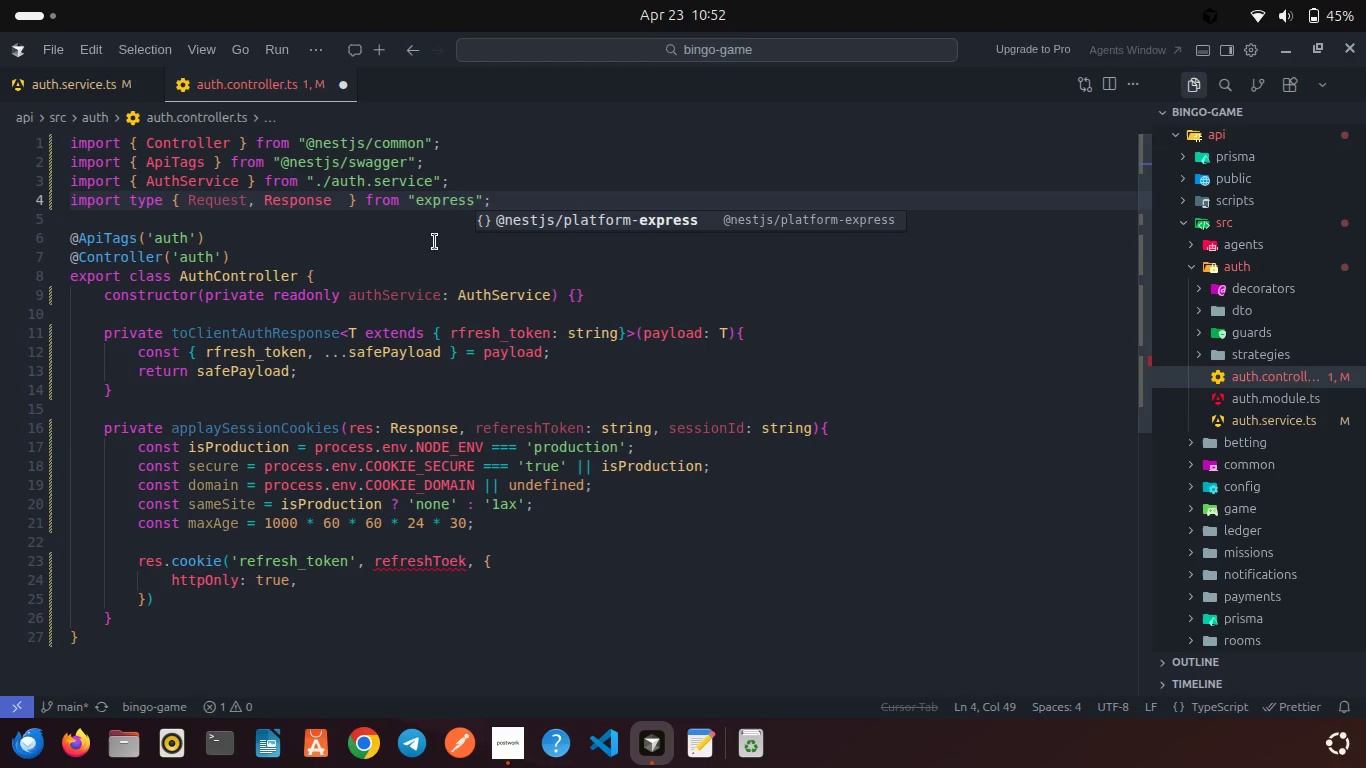 
left_click([435, 242])
 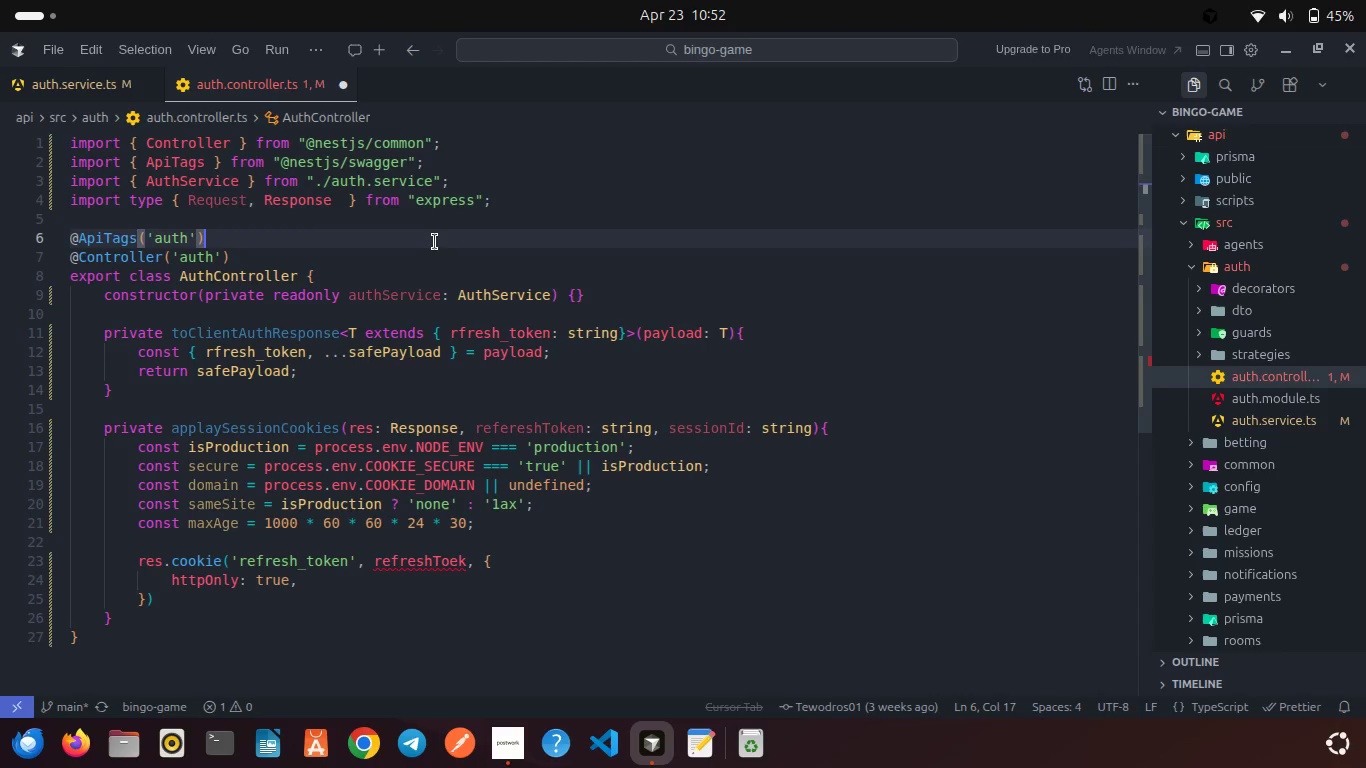 
key(Control+S)
 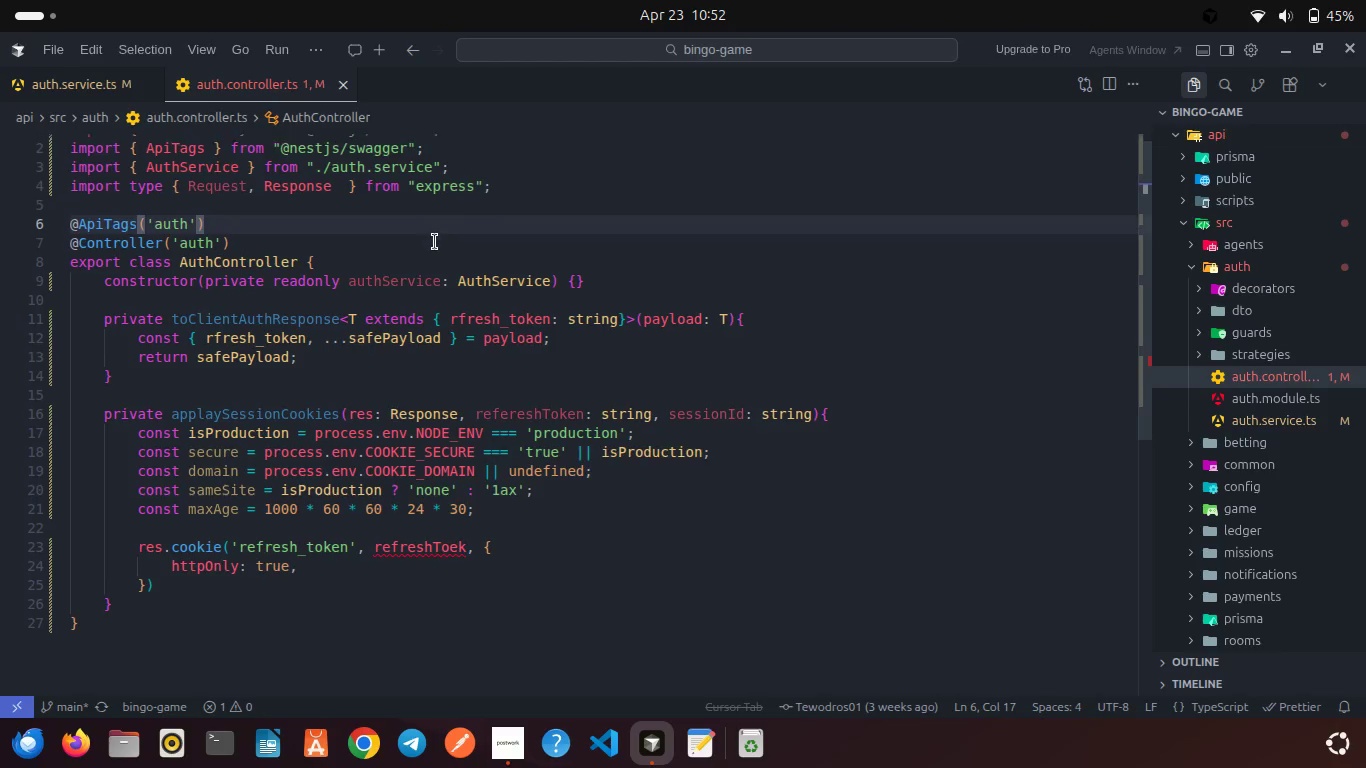 
scroll: coordinate [435, 242], scroll_direction: down, amount: 1.0
 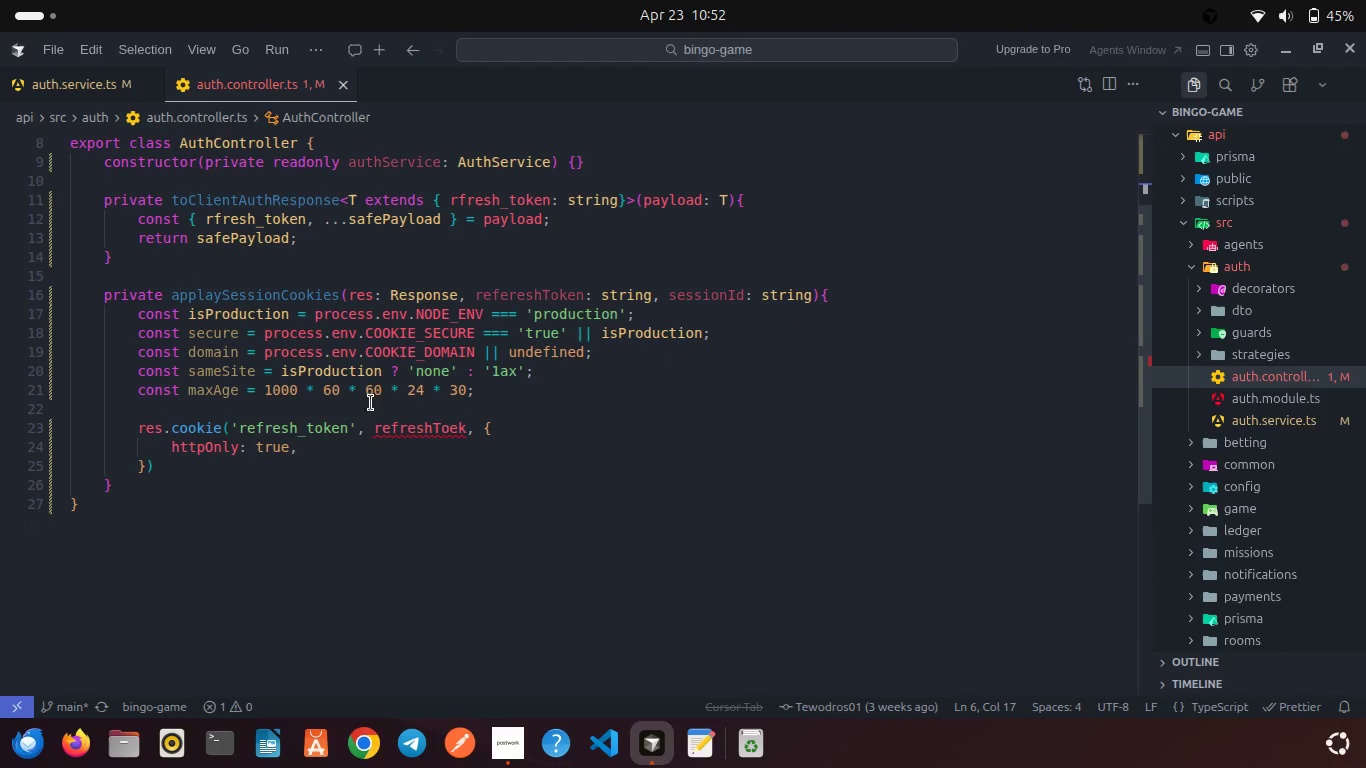 
left_click([330, 442])
 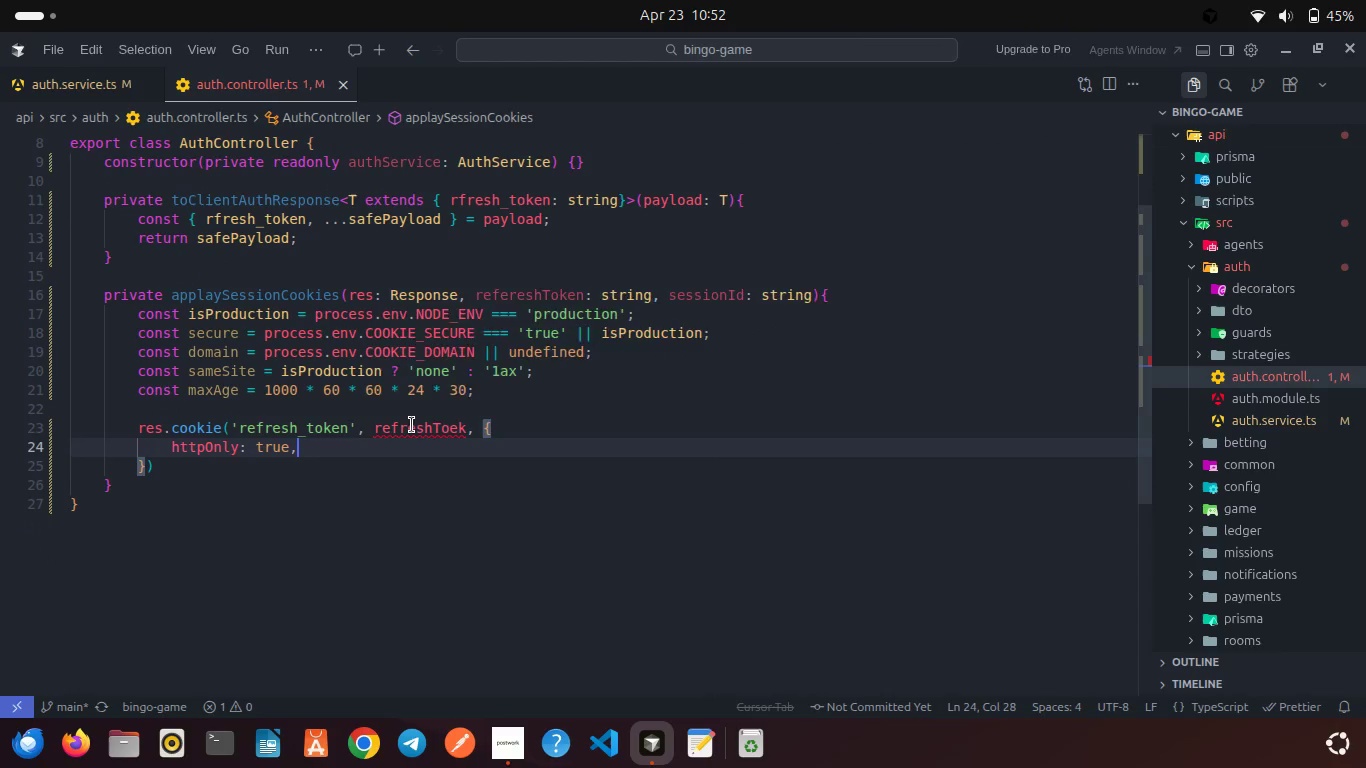 
double_click([412, 425])
 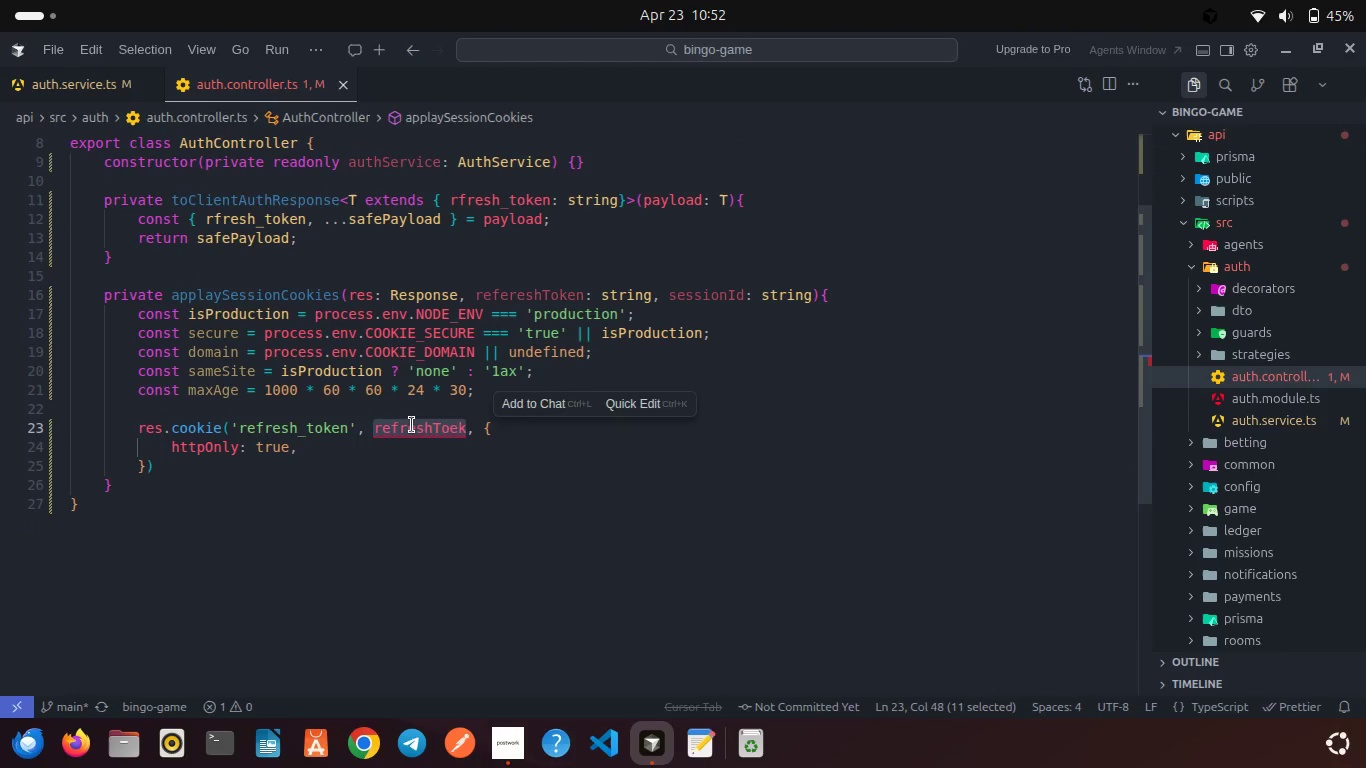 
type(refer)
 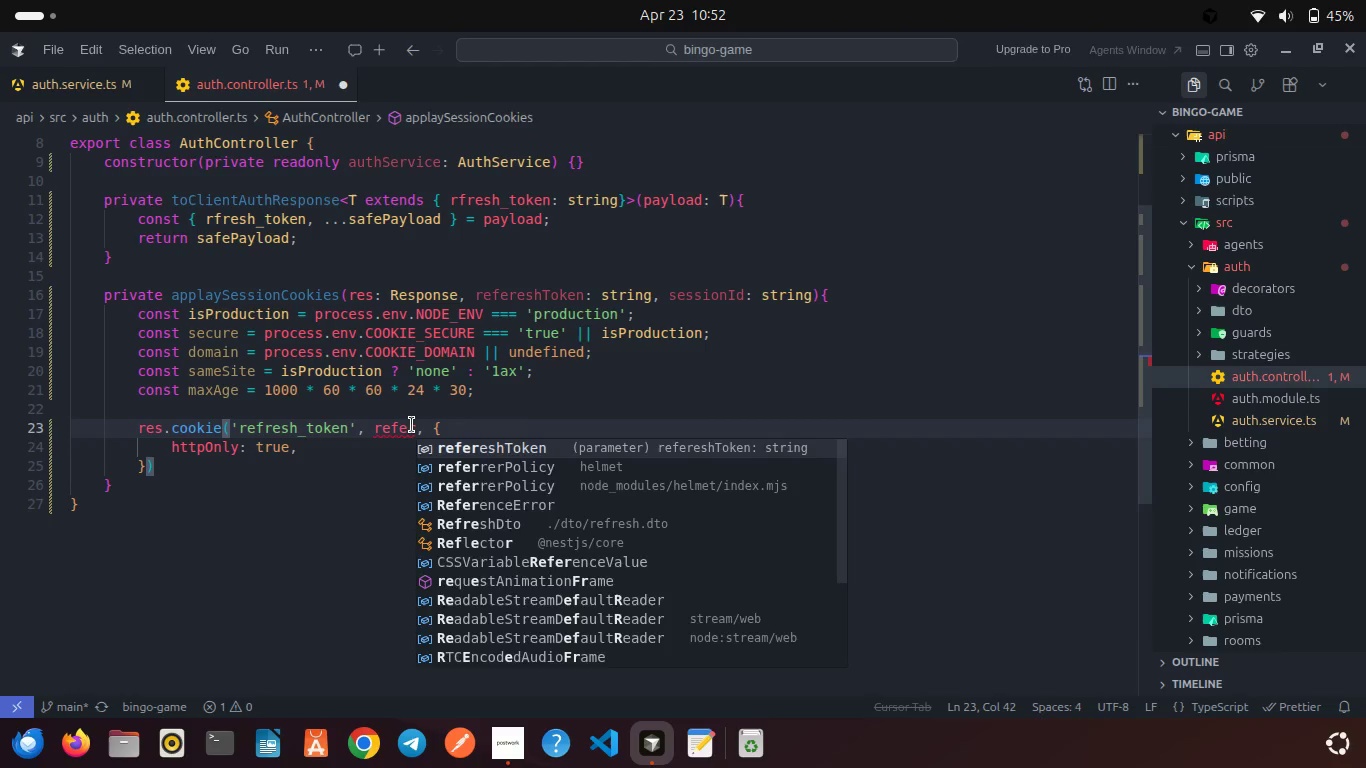 
key(Enter)
 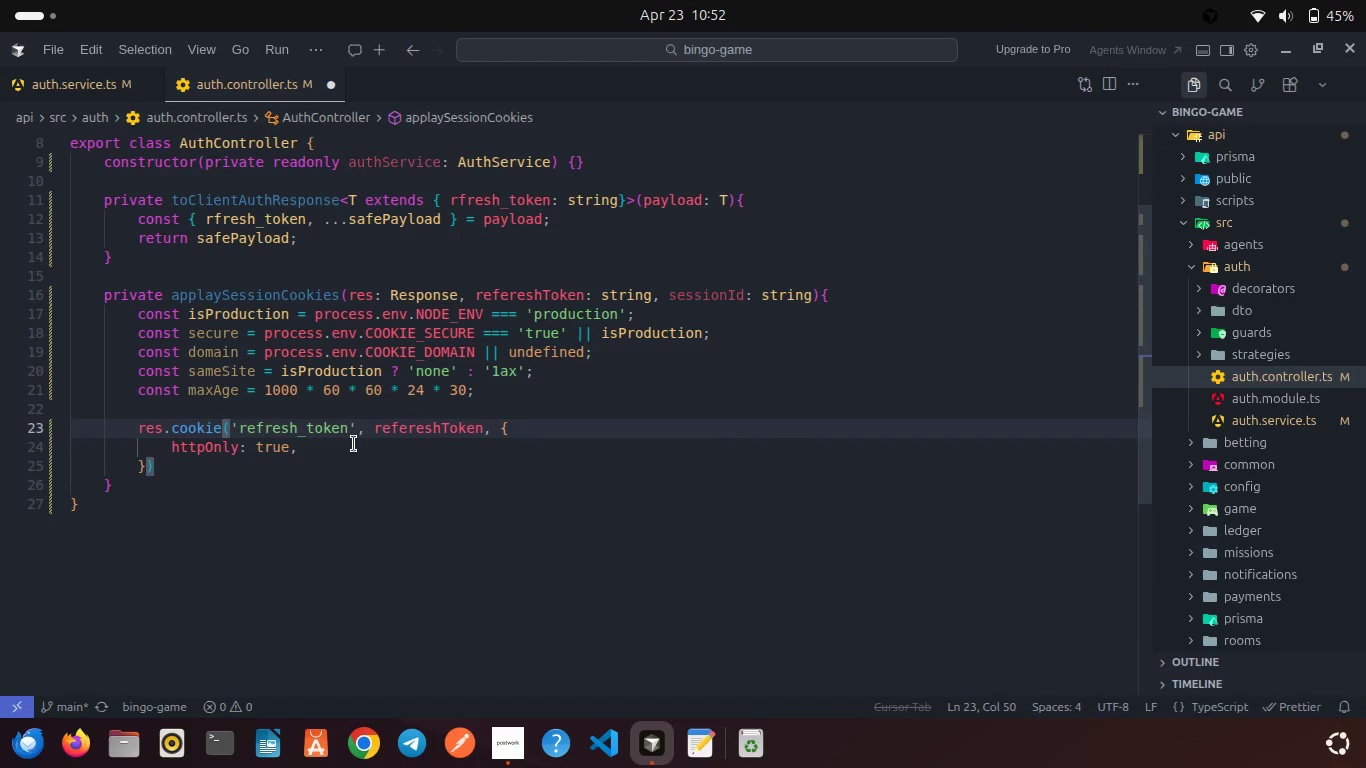 
left_click([354, 444])
 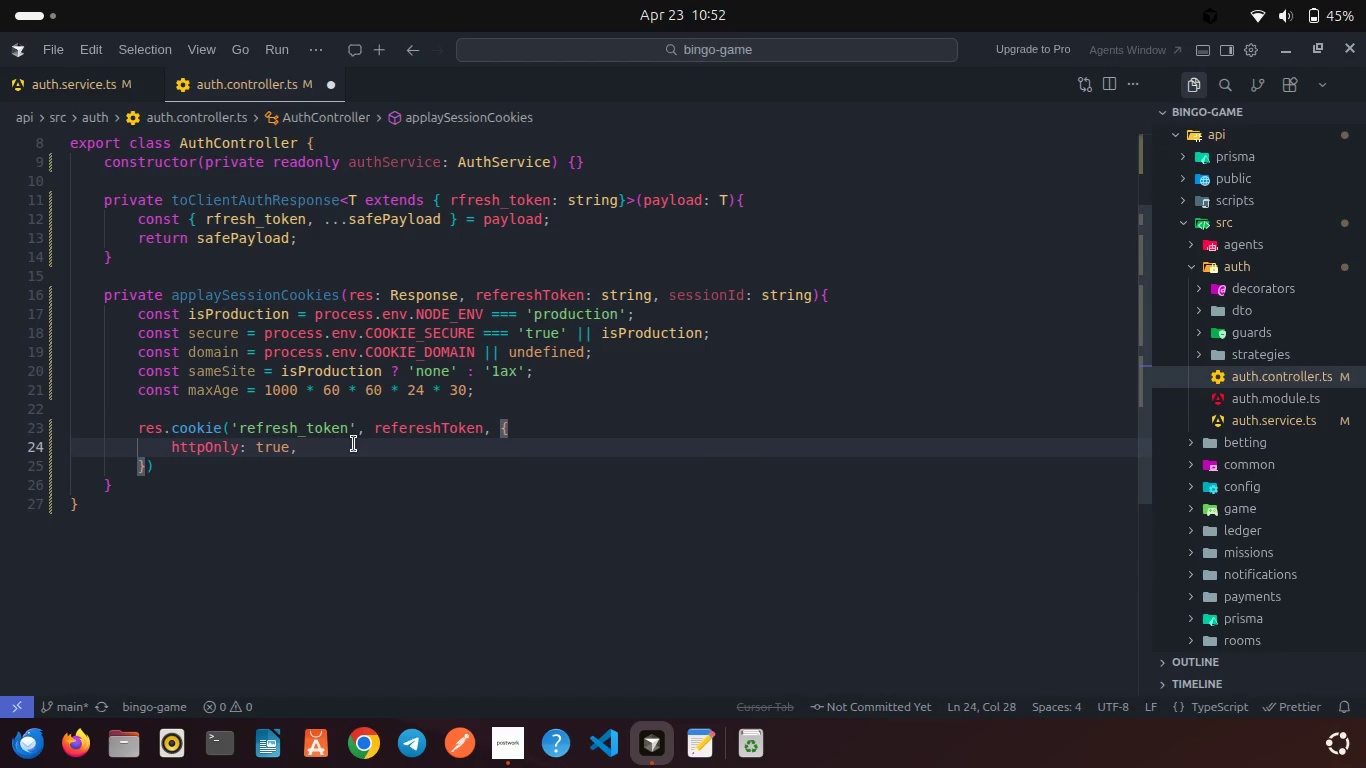 
wait(5.23)
 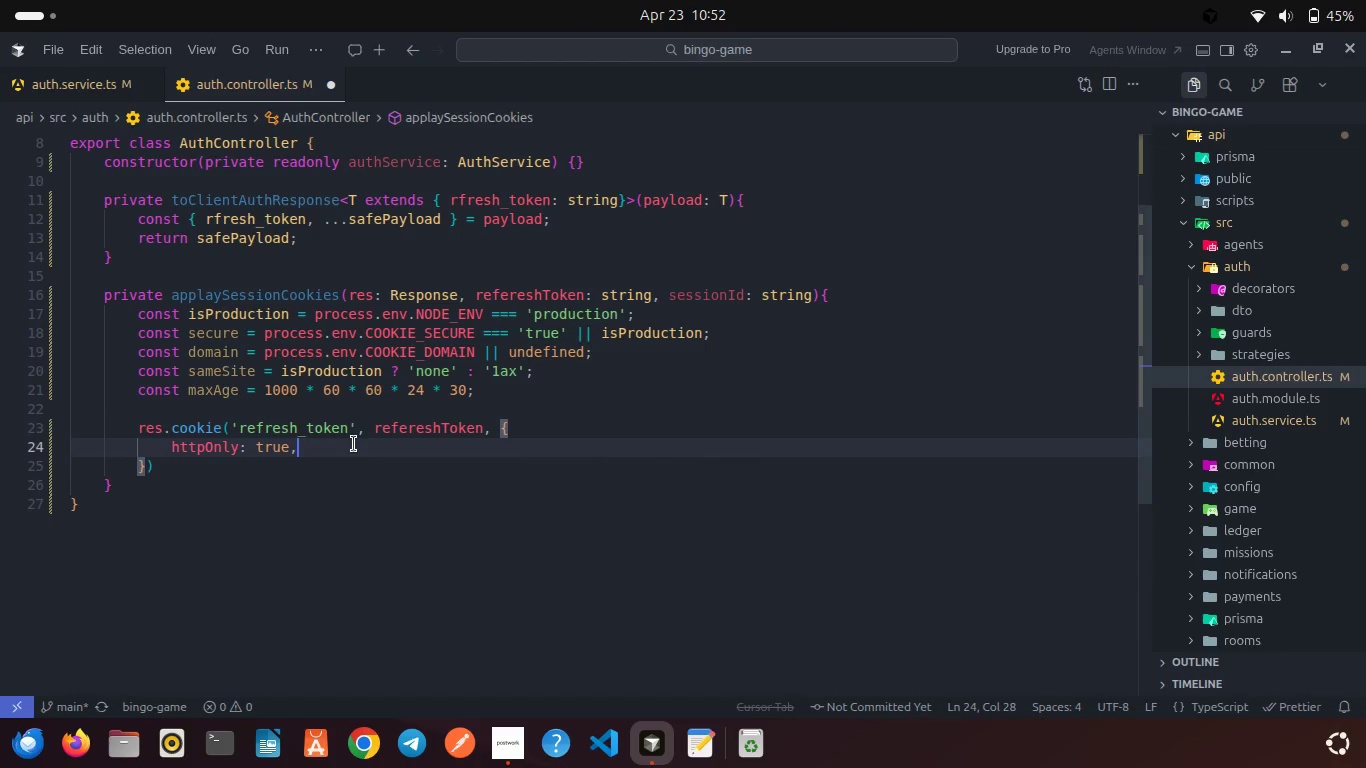 
key(Enter)
 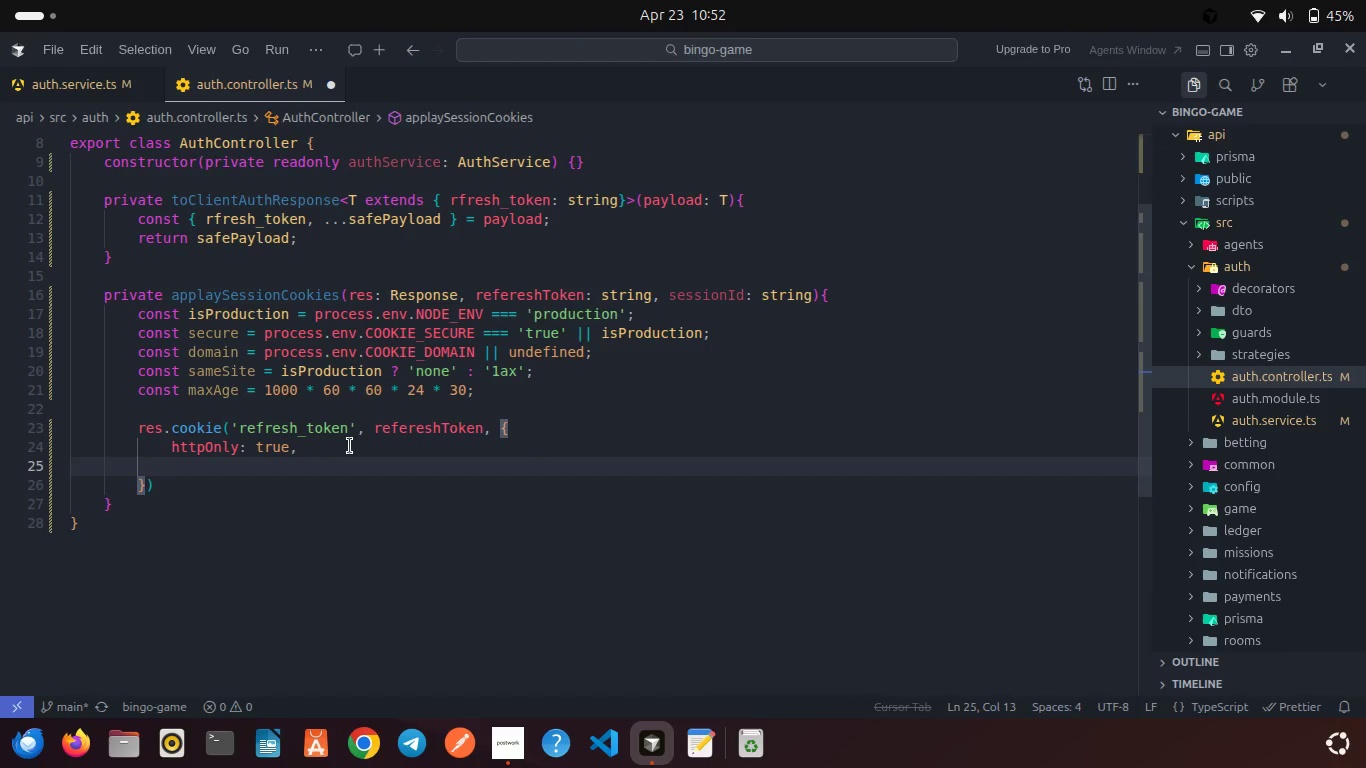 
type(secur)
 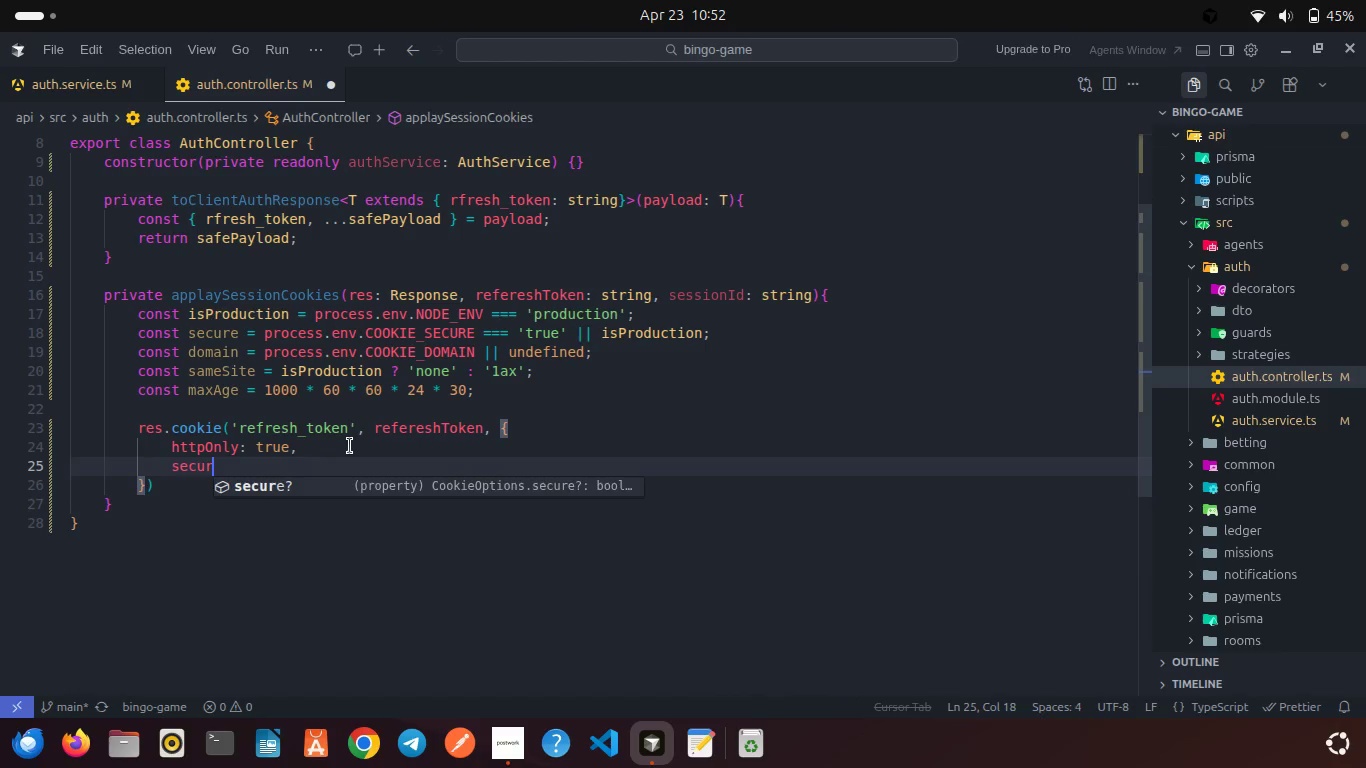 
key(Enter)
 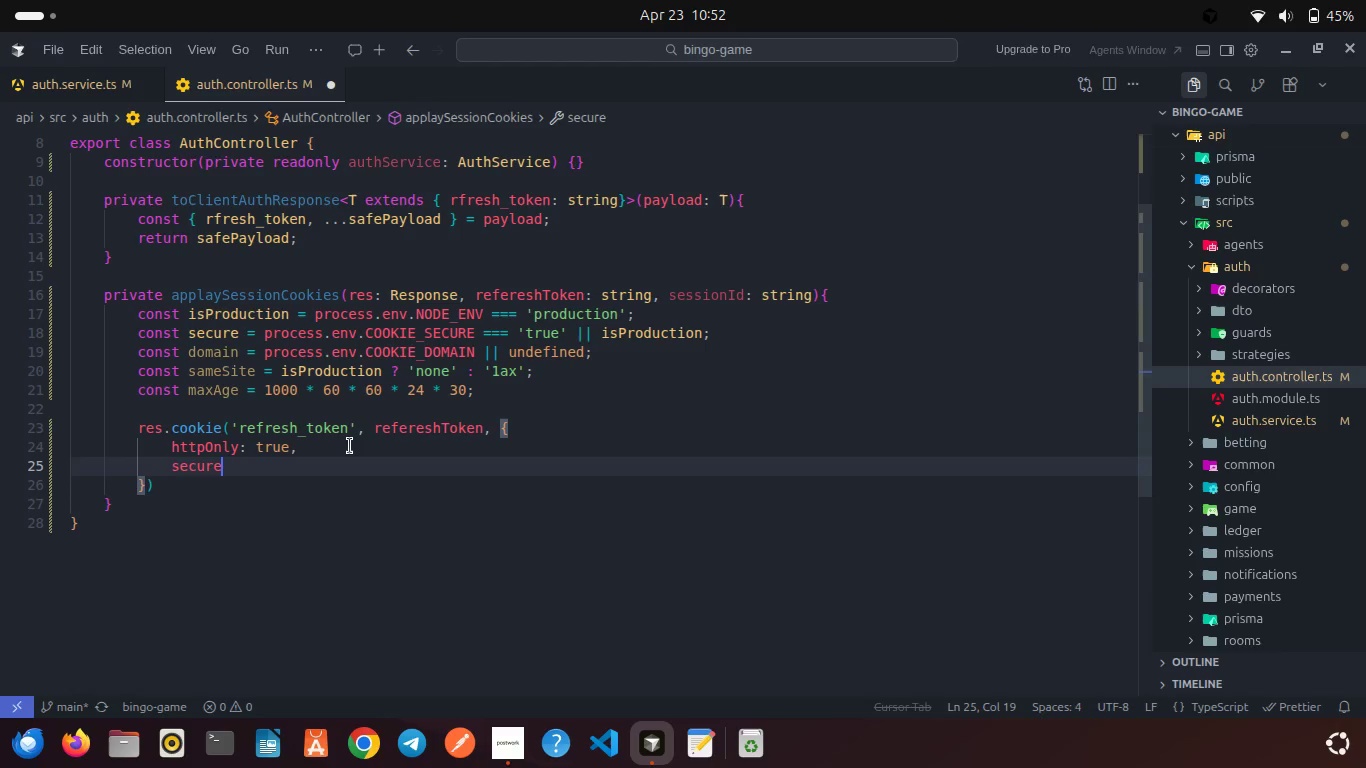 
key(Comma)
 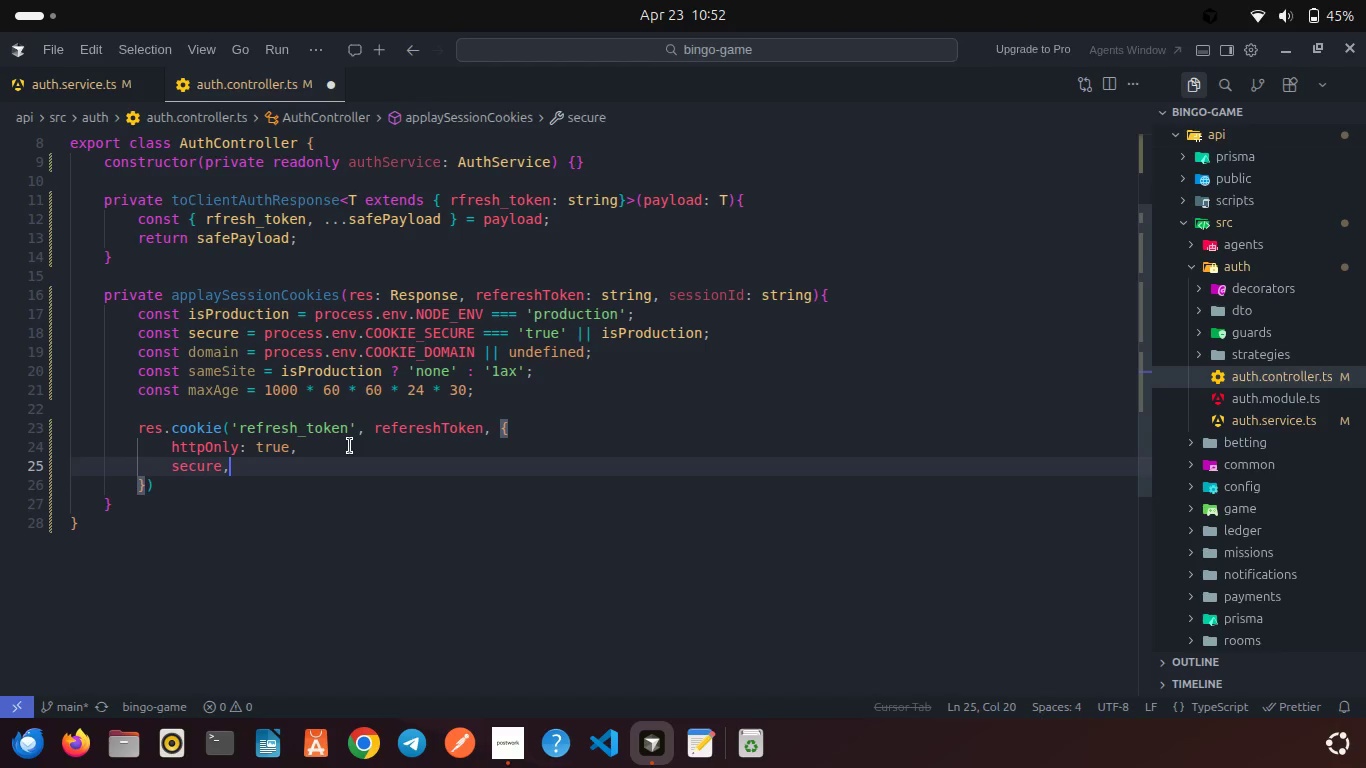 
key(Enter)
 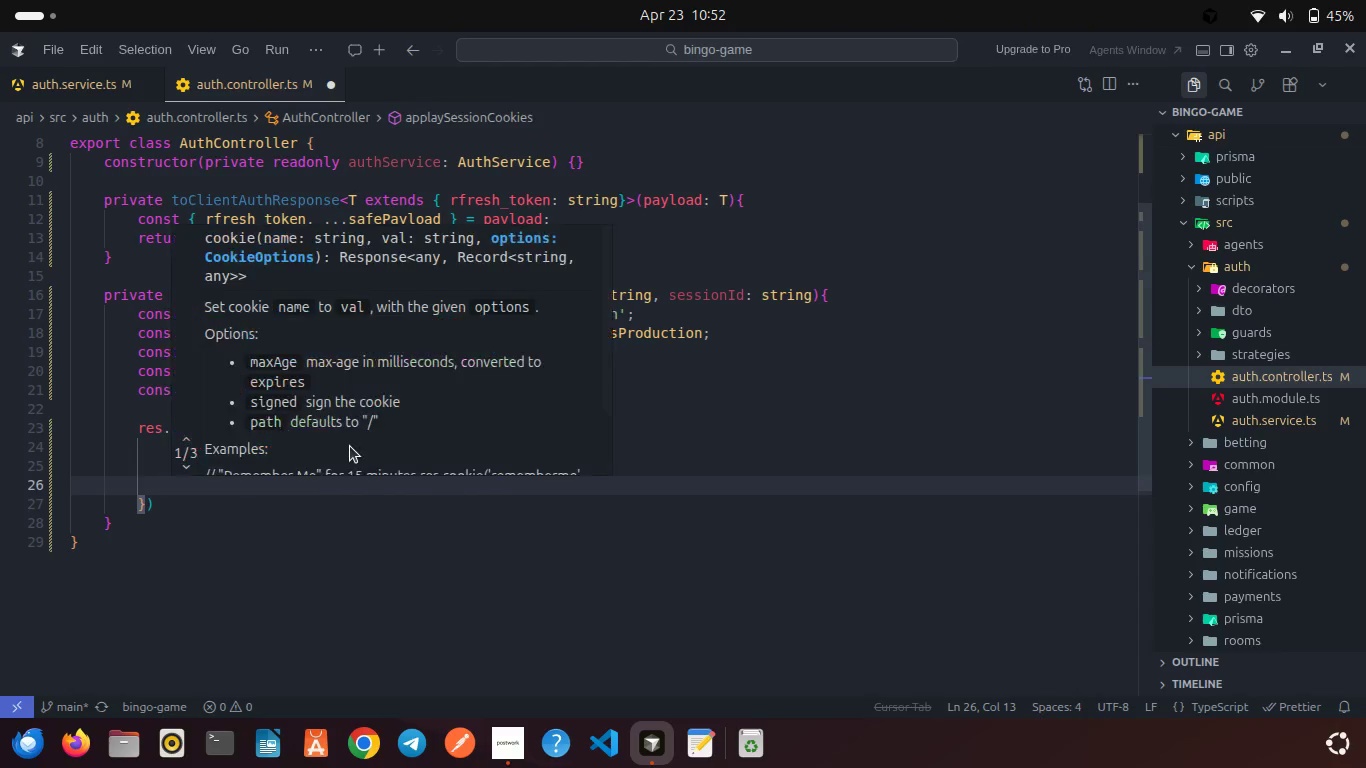 
type(sames)
 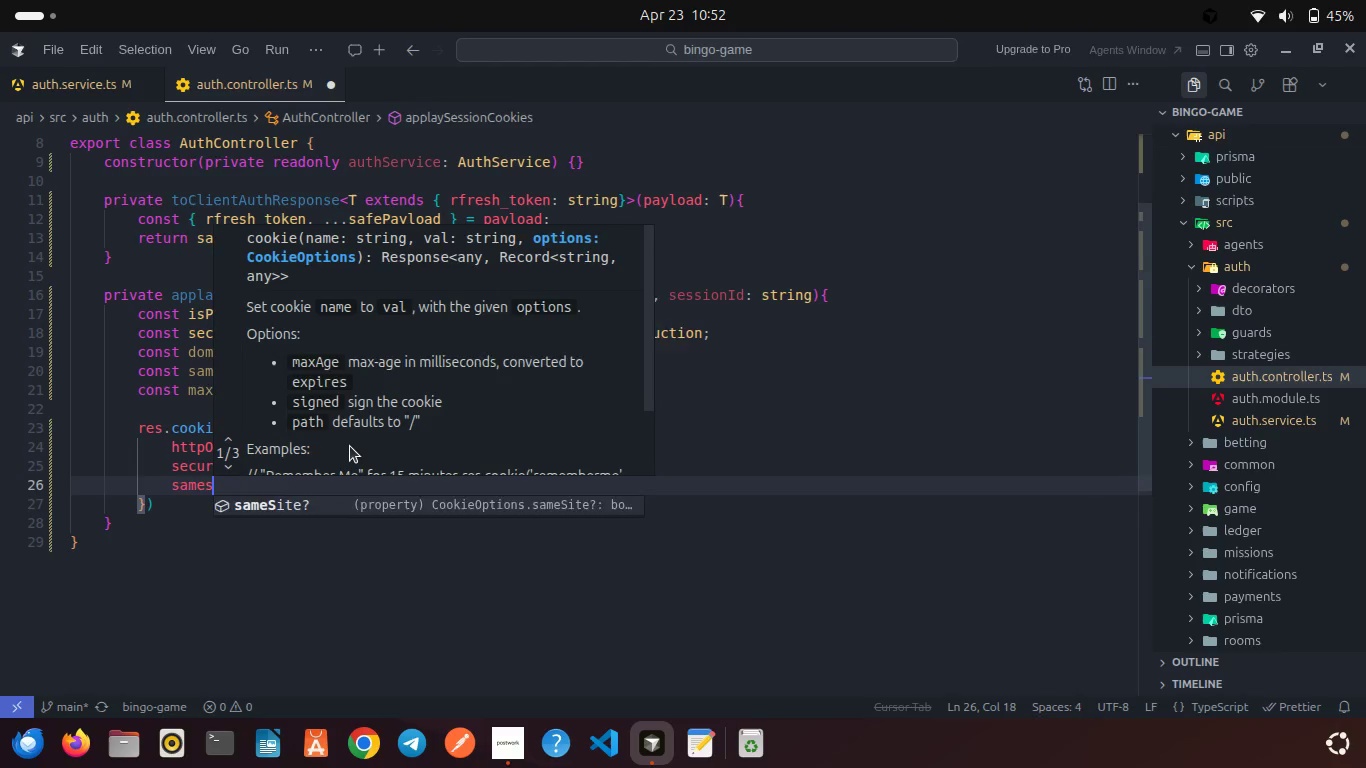 
key(Enter)
 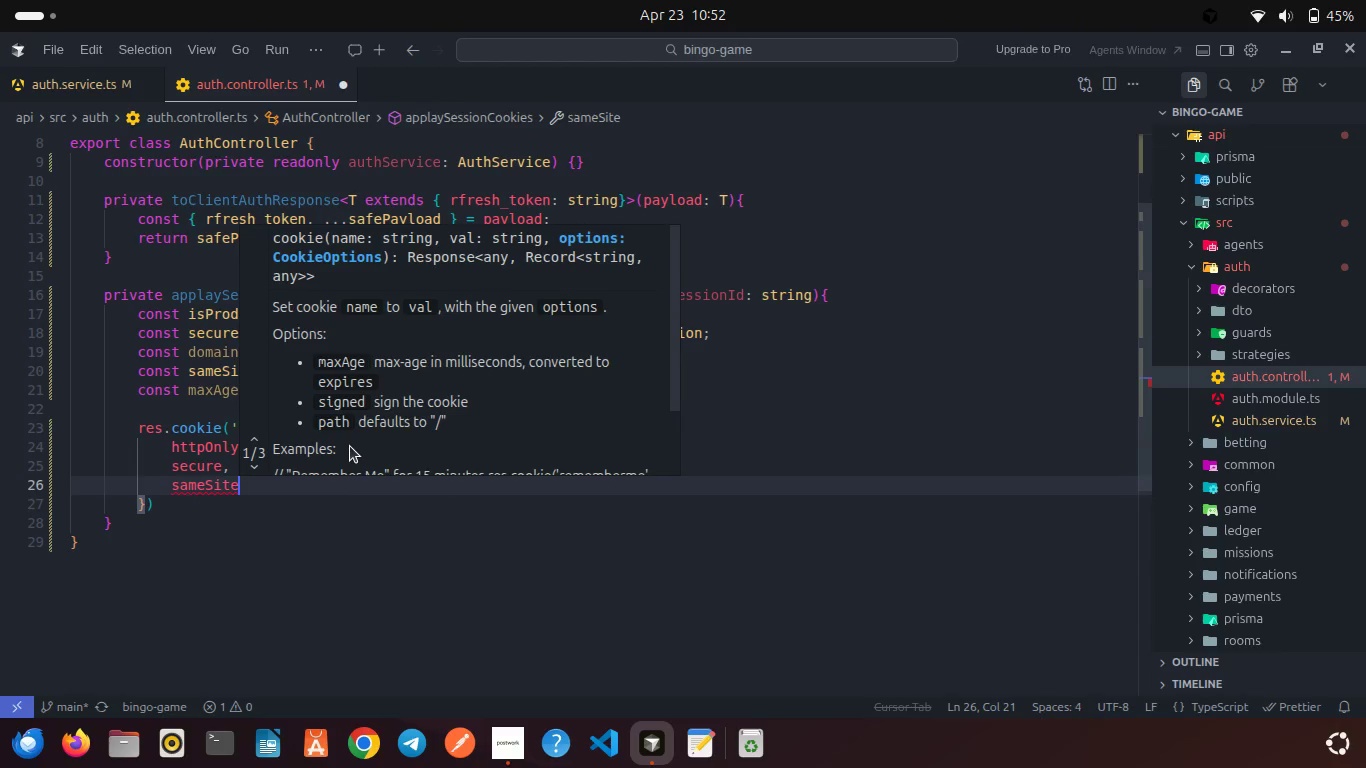 
key(Comma)
 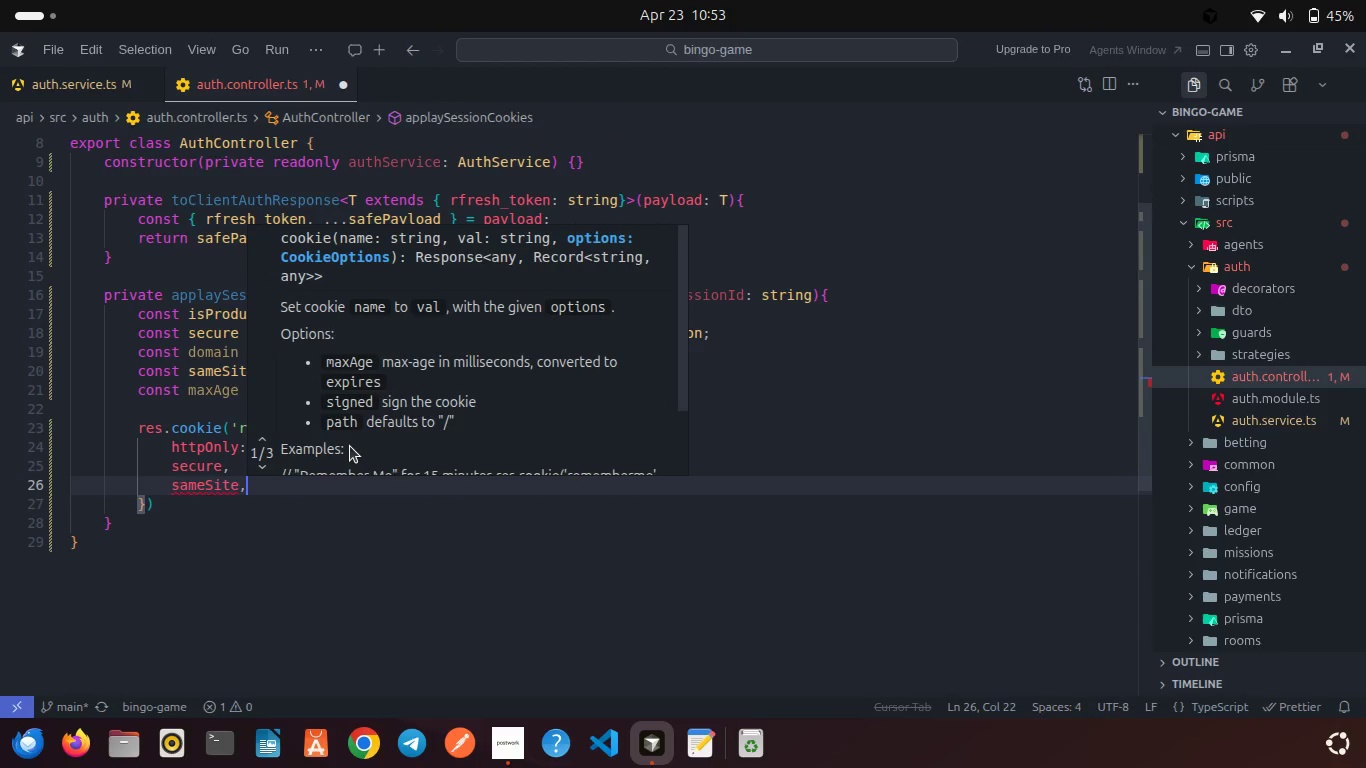 
key(Enter)
 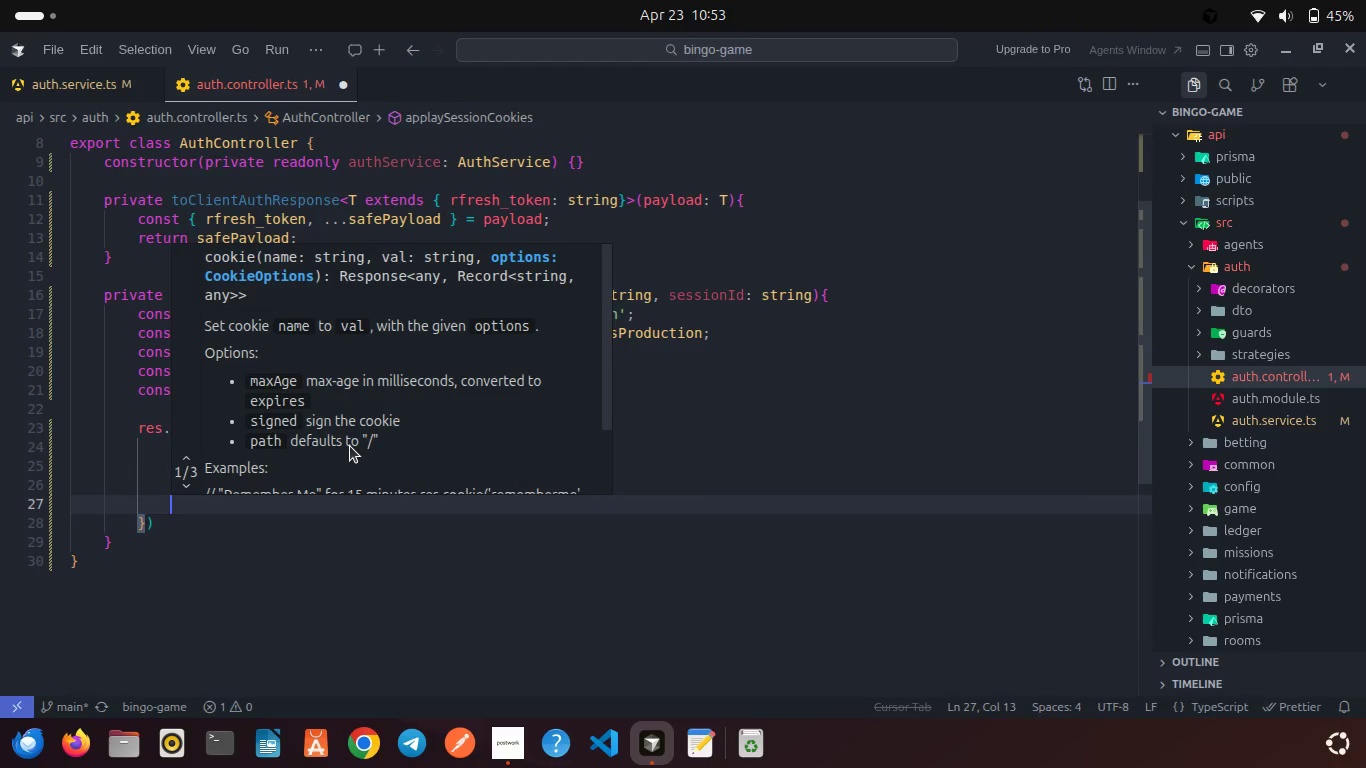 
type(doma)
 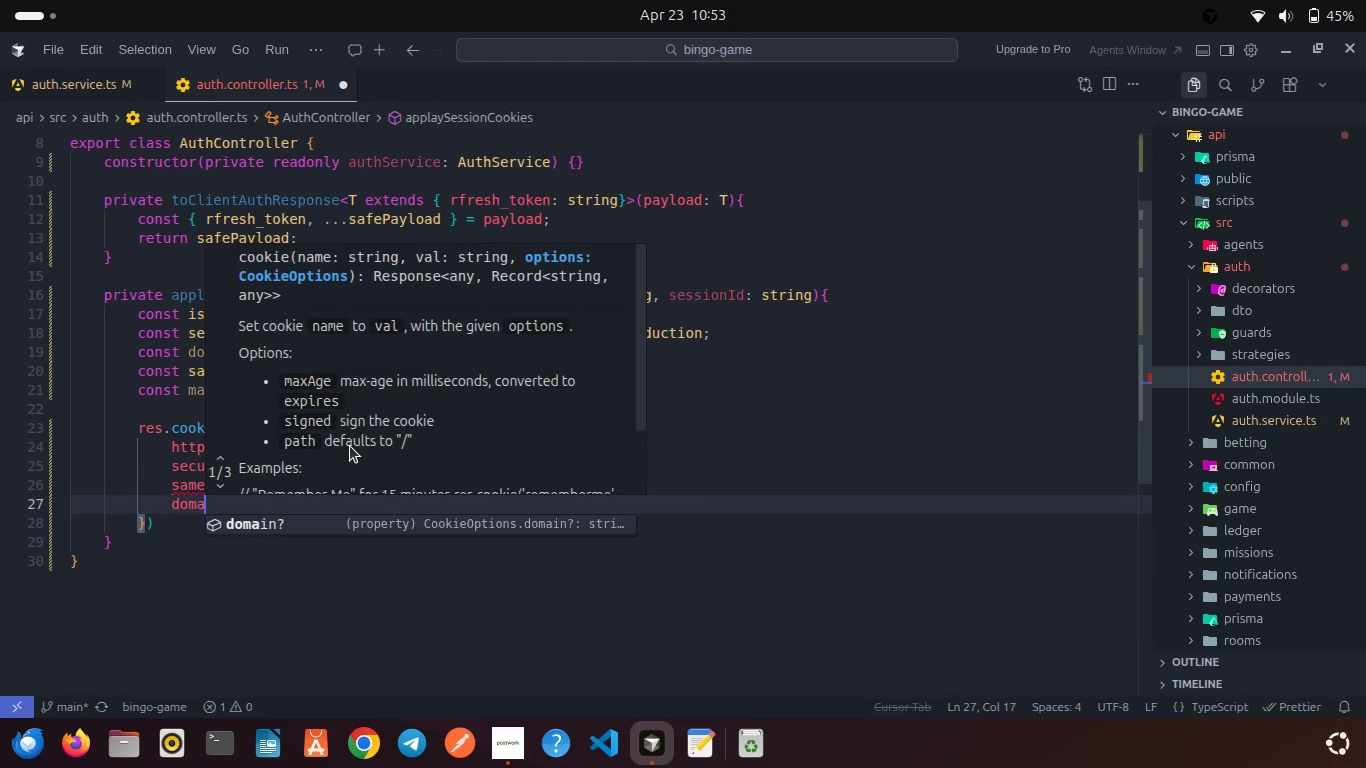 
key(Enter)
 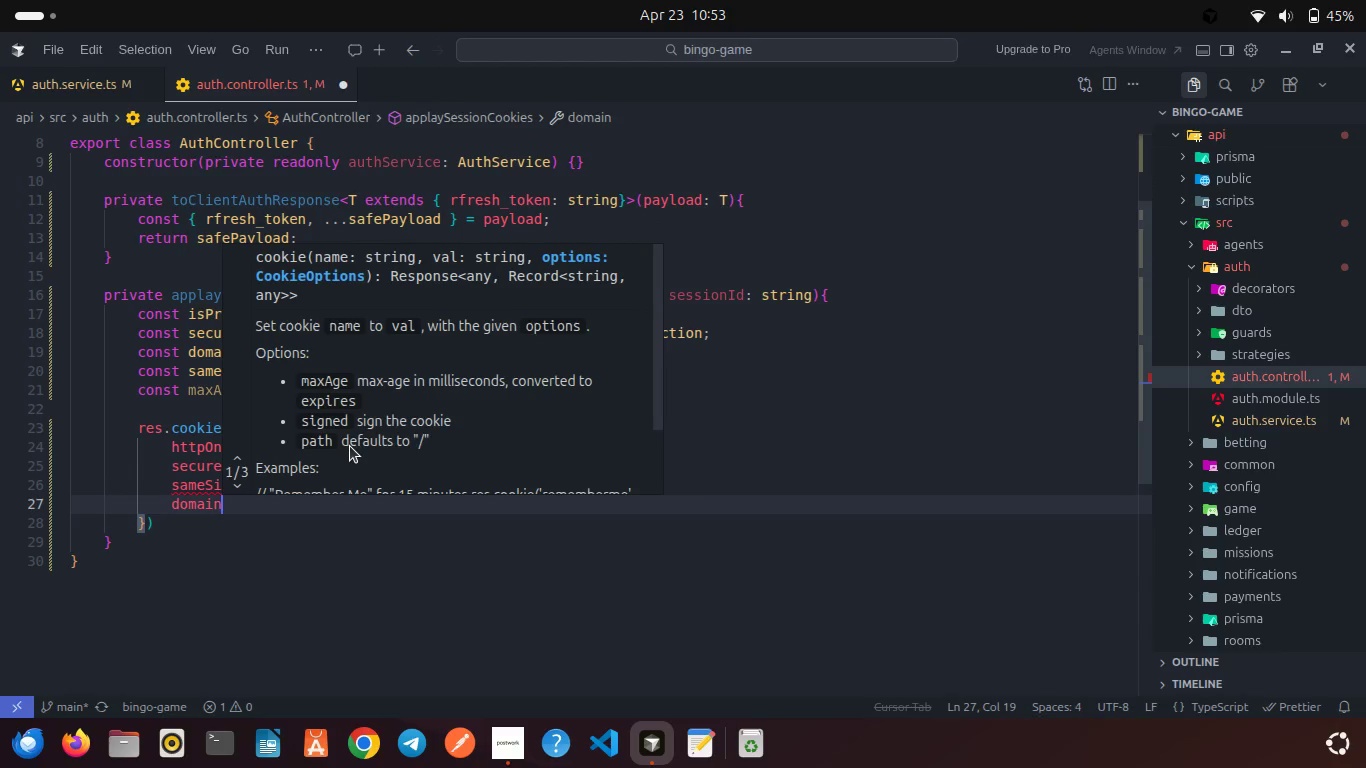 
key(Comma)
 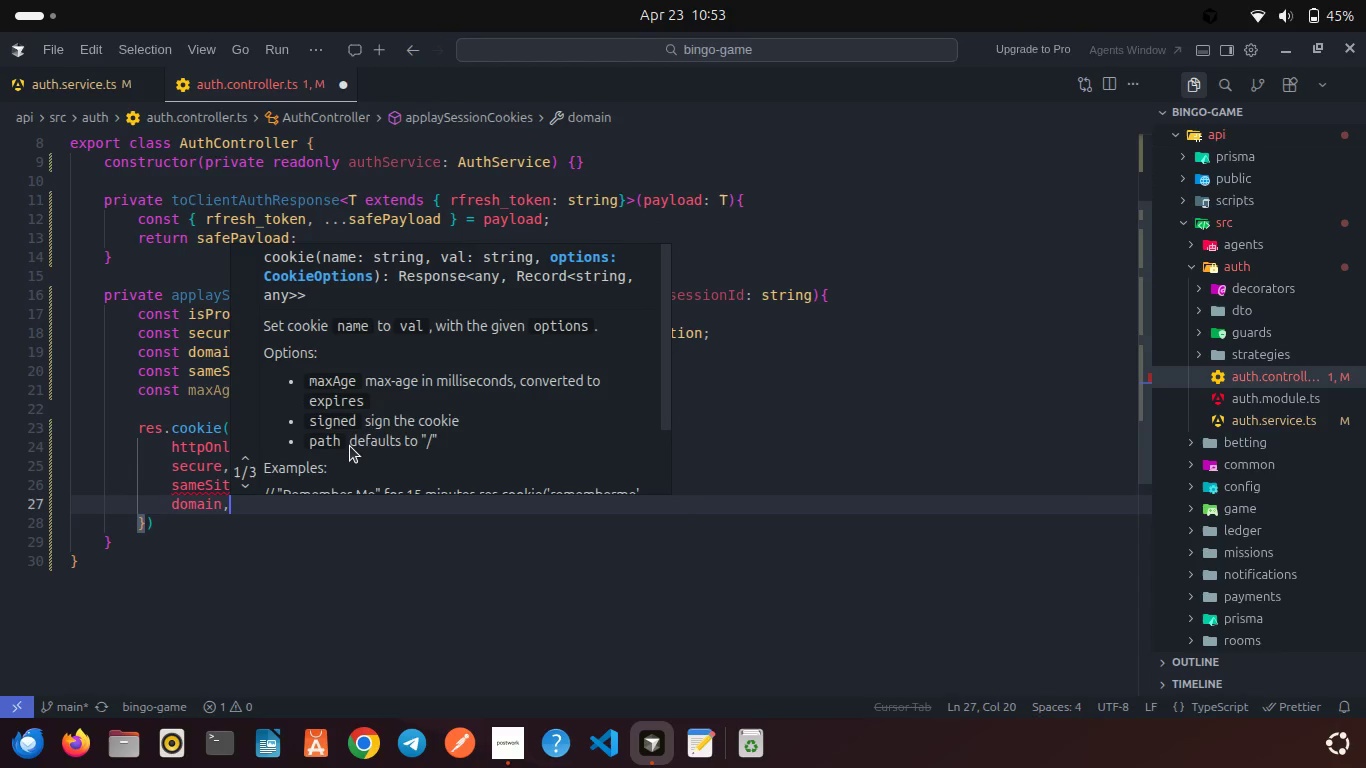 
key(Enter)
 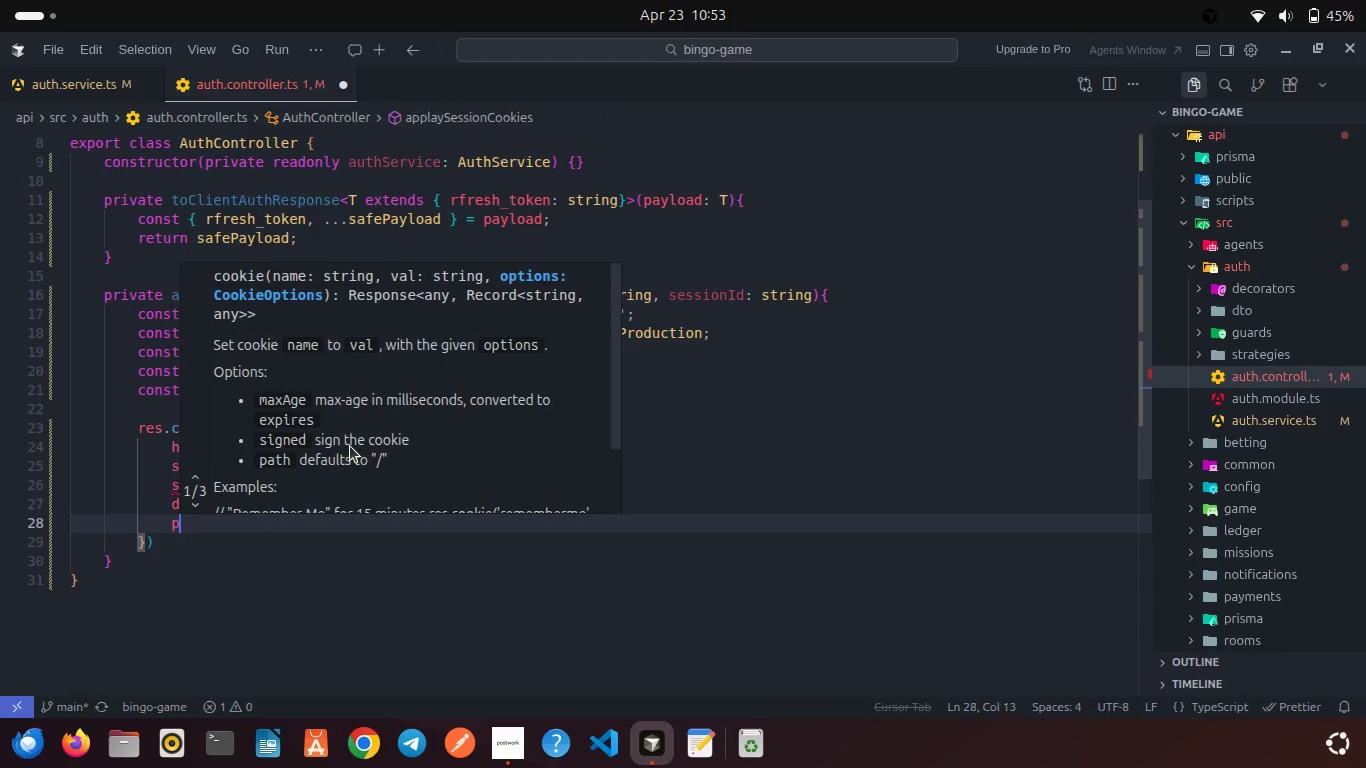 
type(pat)
 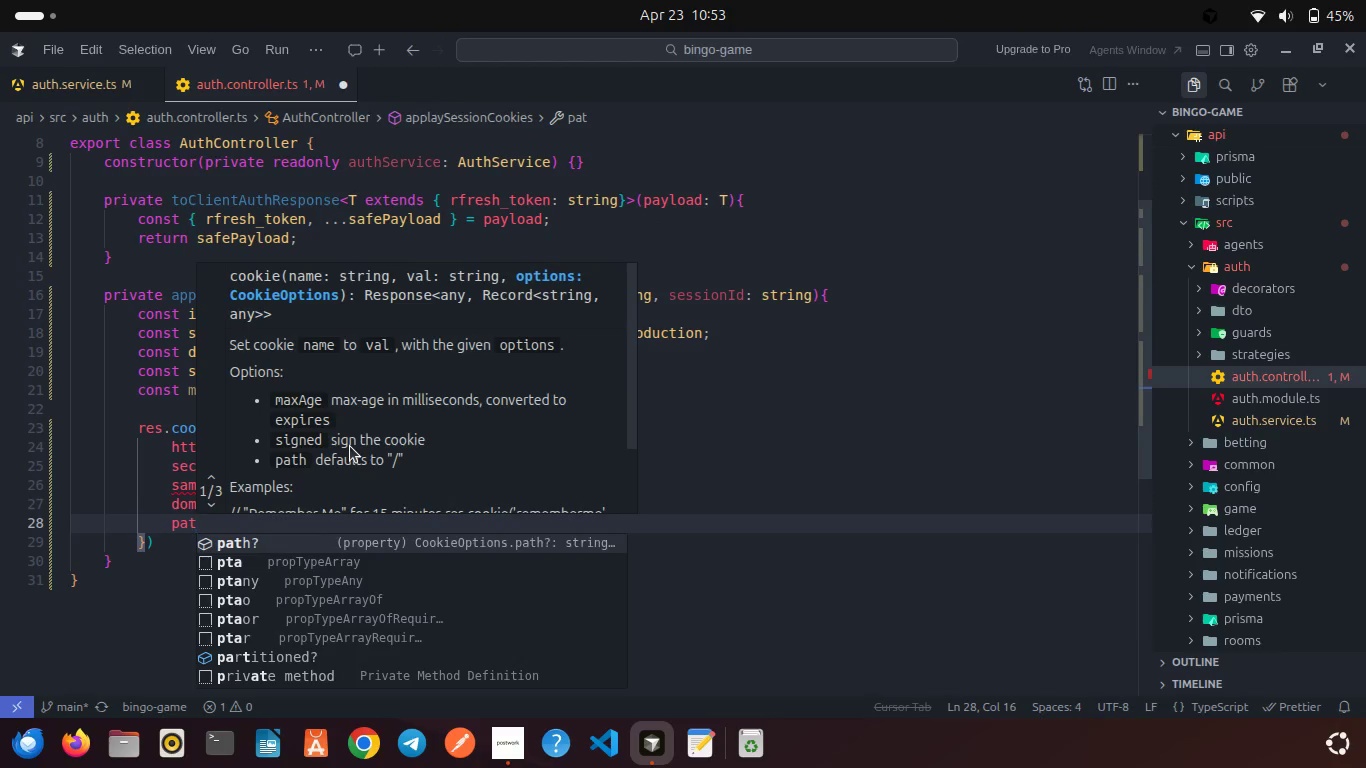 
key(Enter)
 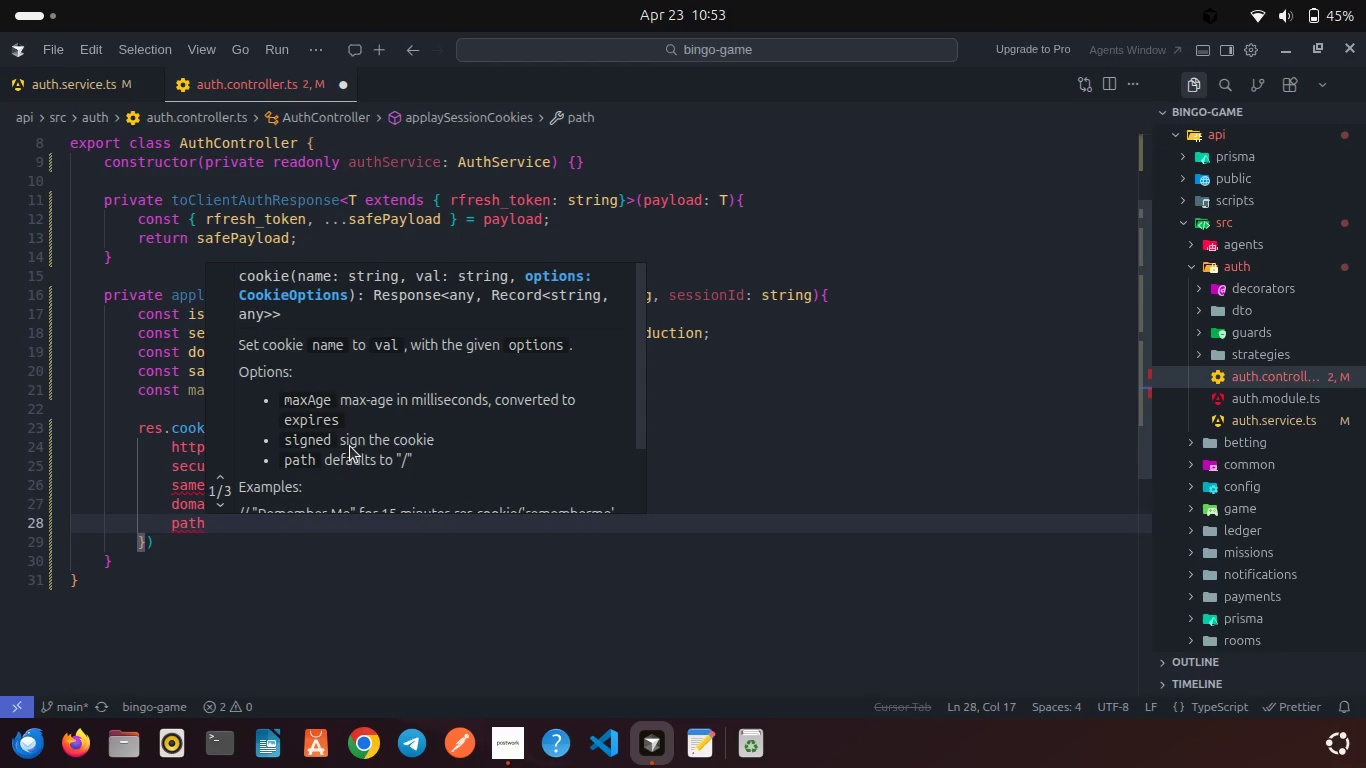 
key(Quote)
 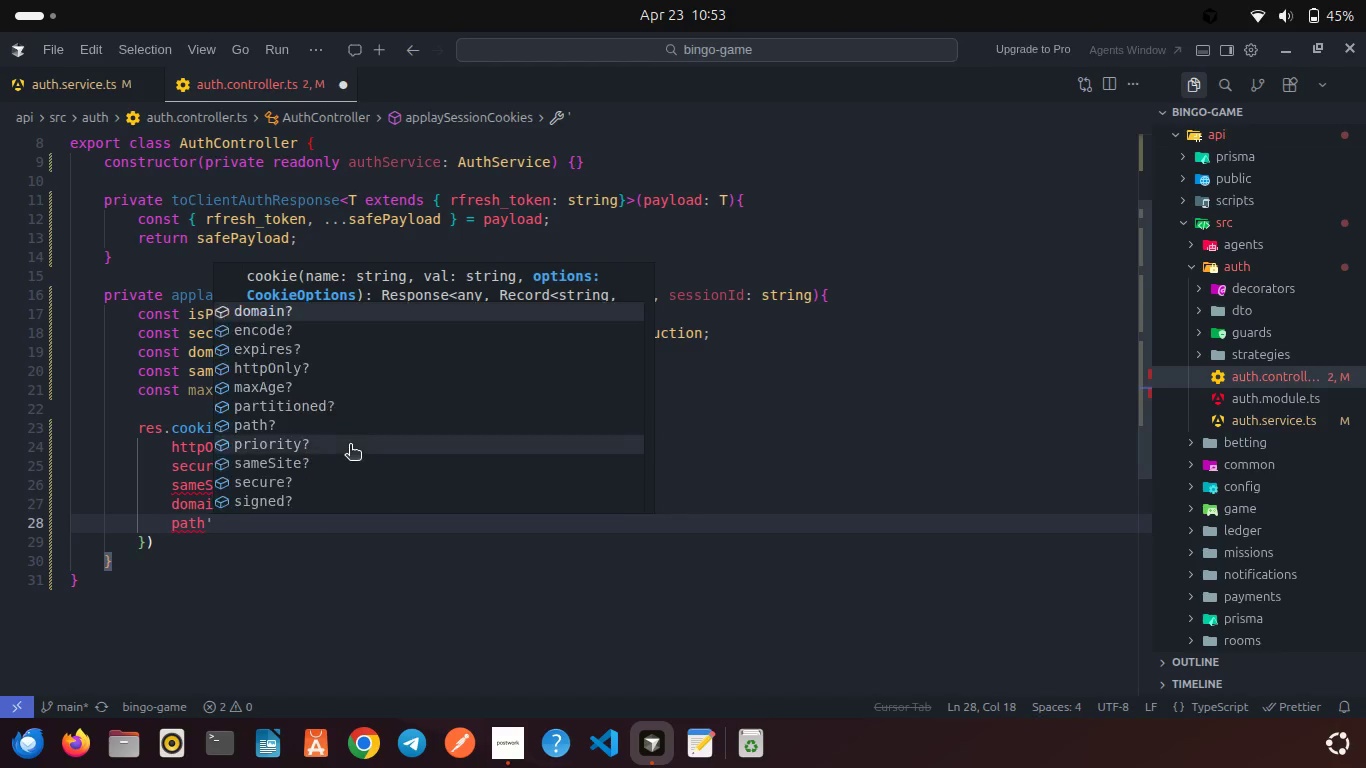 
key(Backspace)
 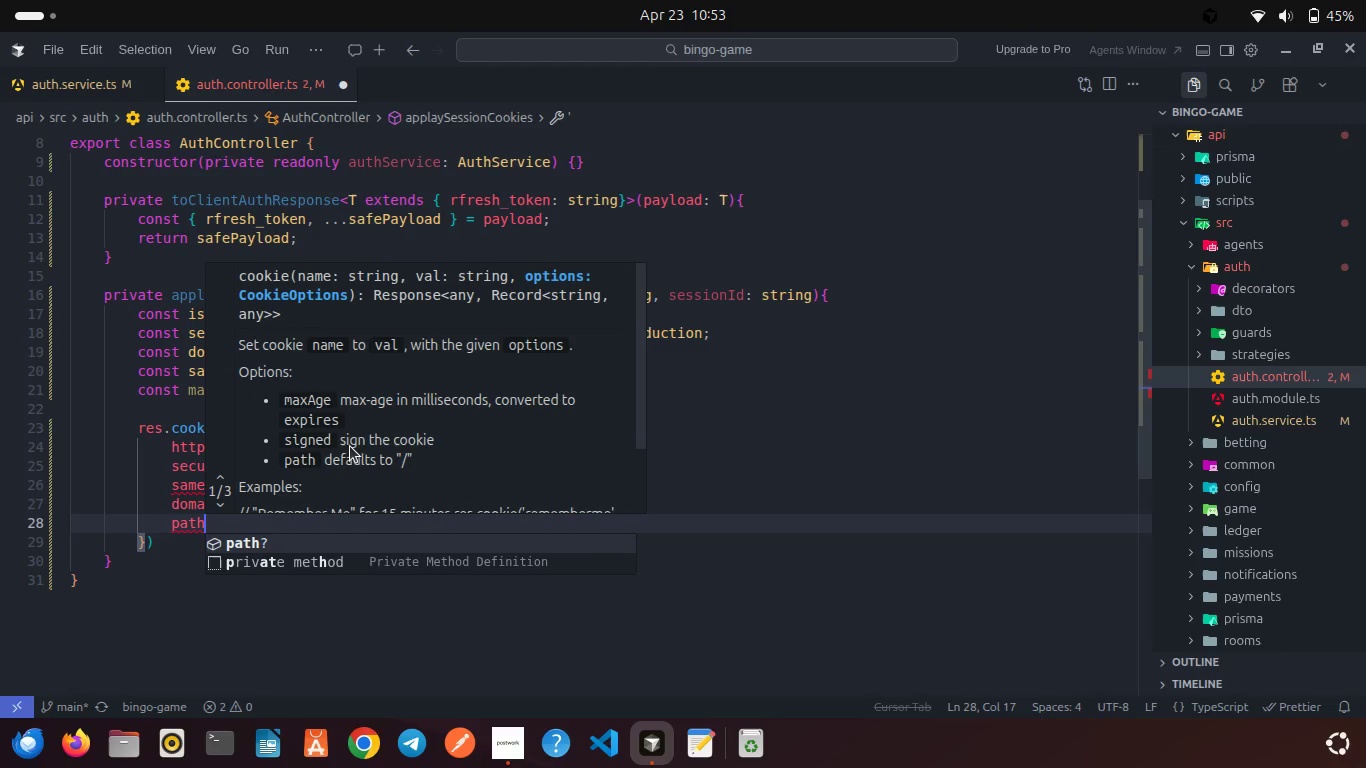 
key(Shift+ShiftRight)
 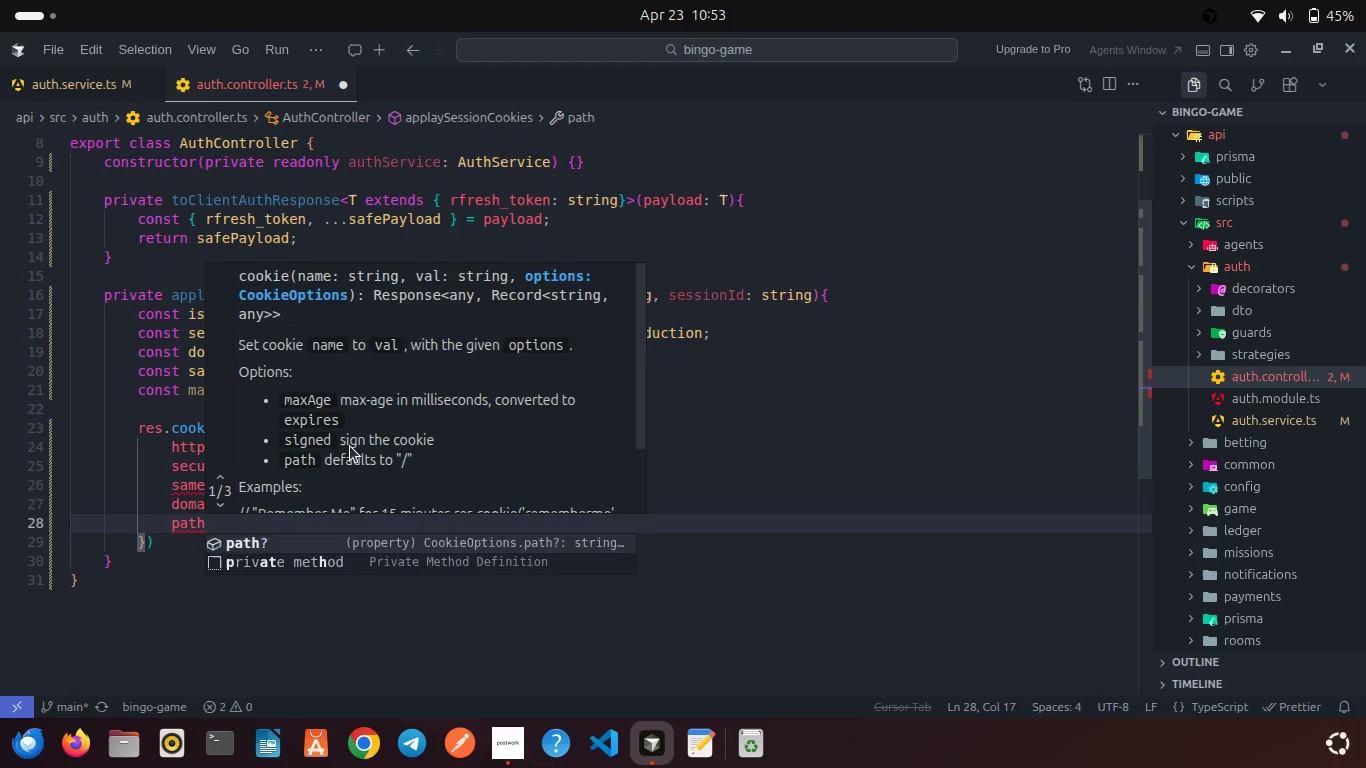 
key(Shift+Semicolon)
 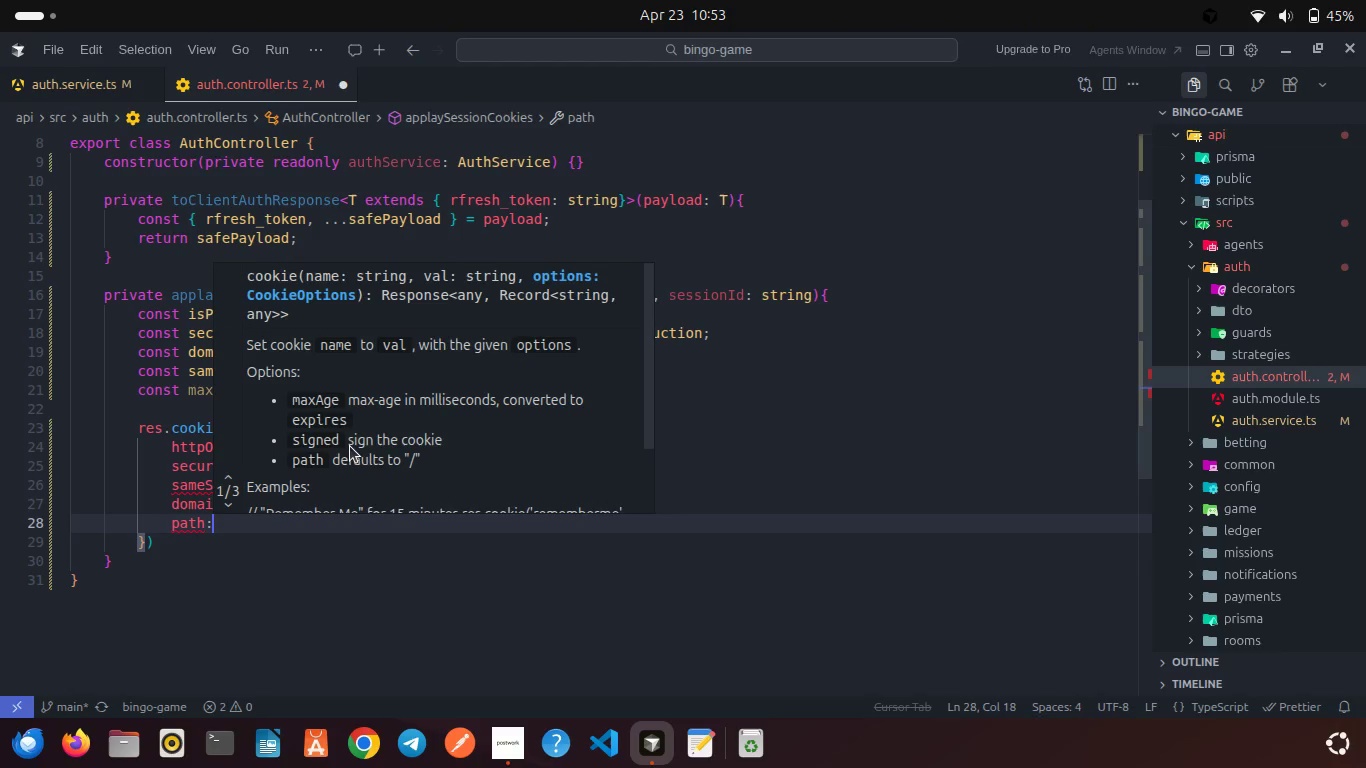 
key(Quote)
 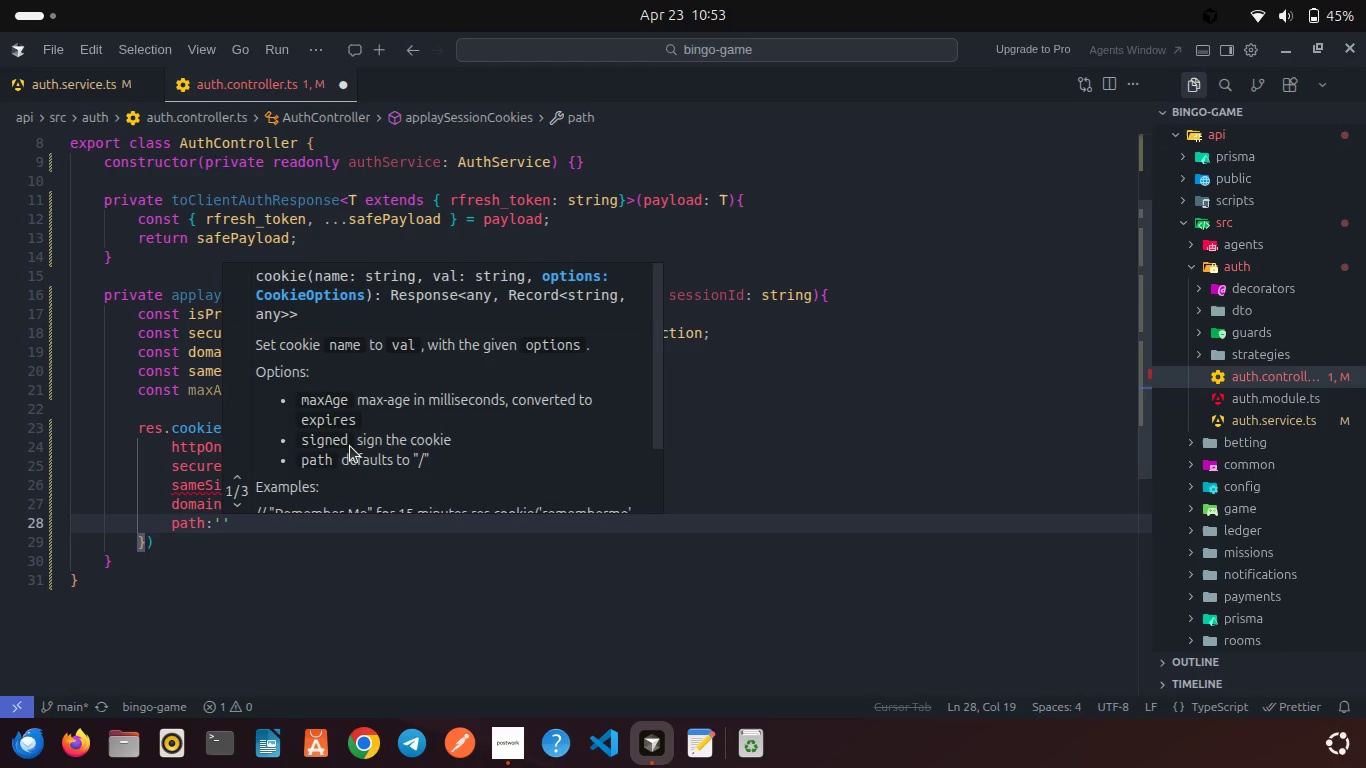 
key(Slash)
 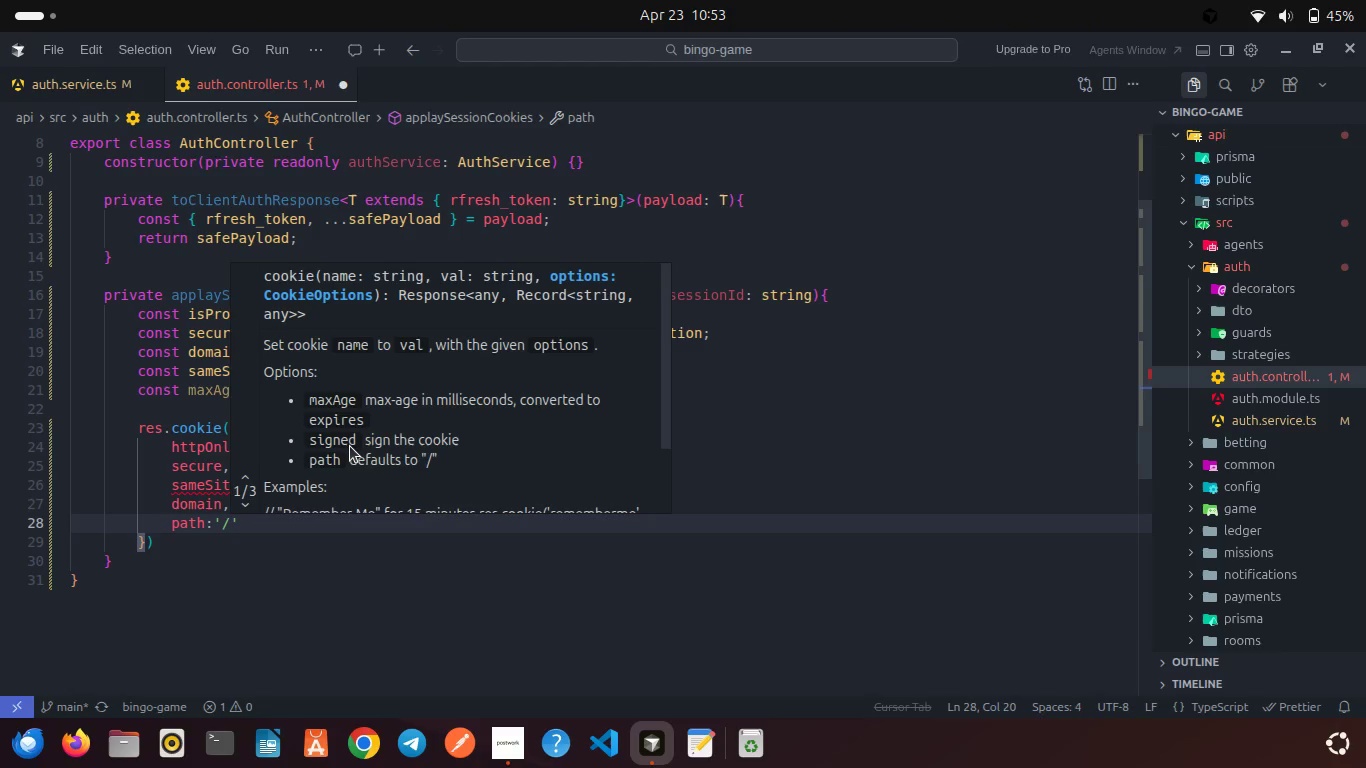 
key(ArrowRight)
 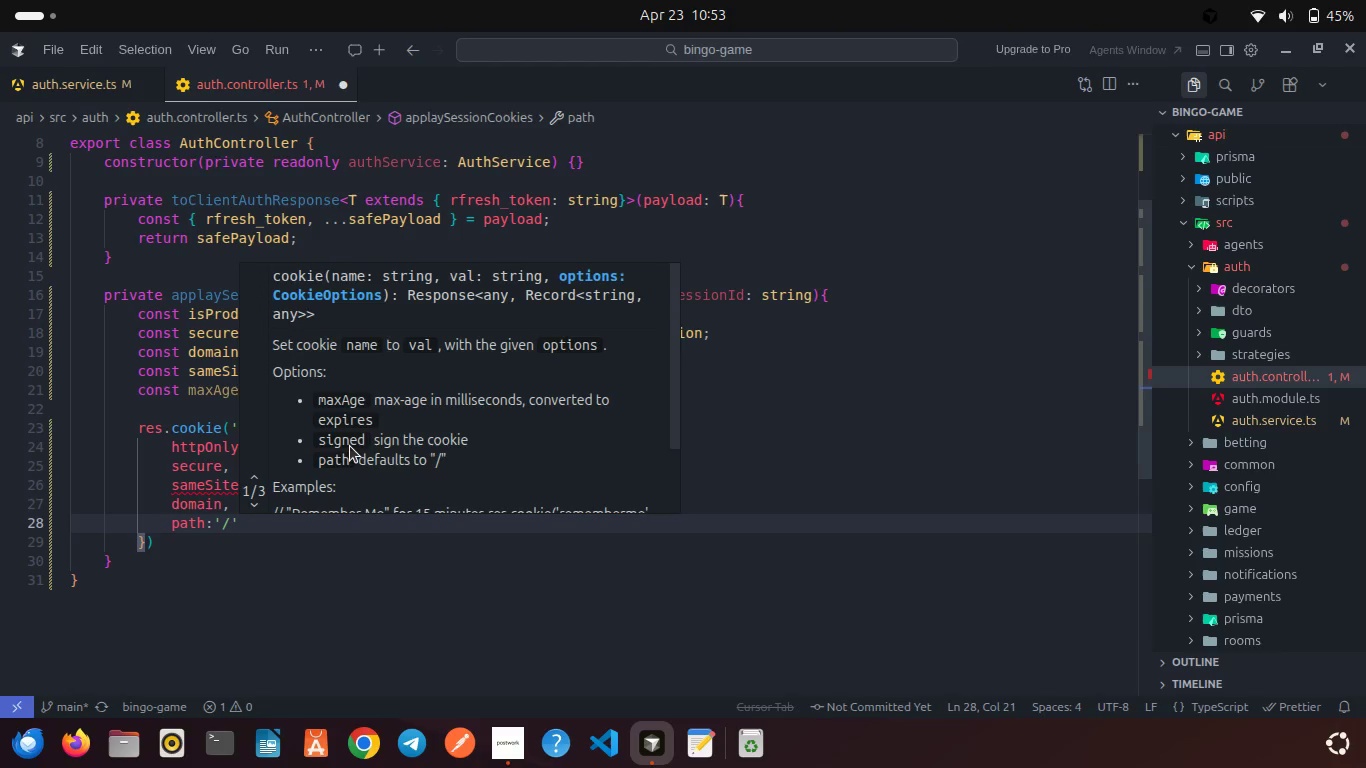 
key(Comma)
 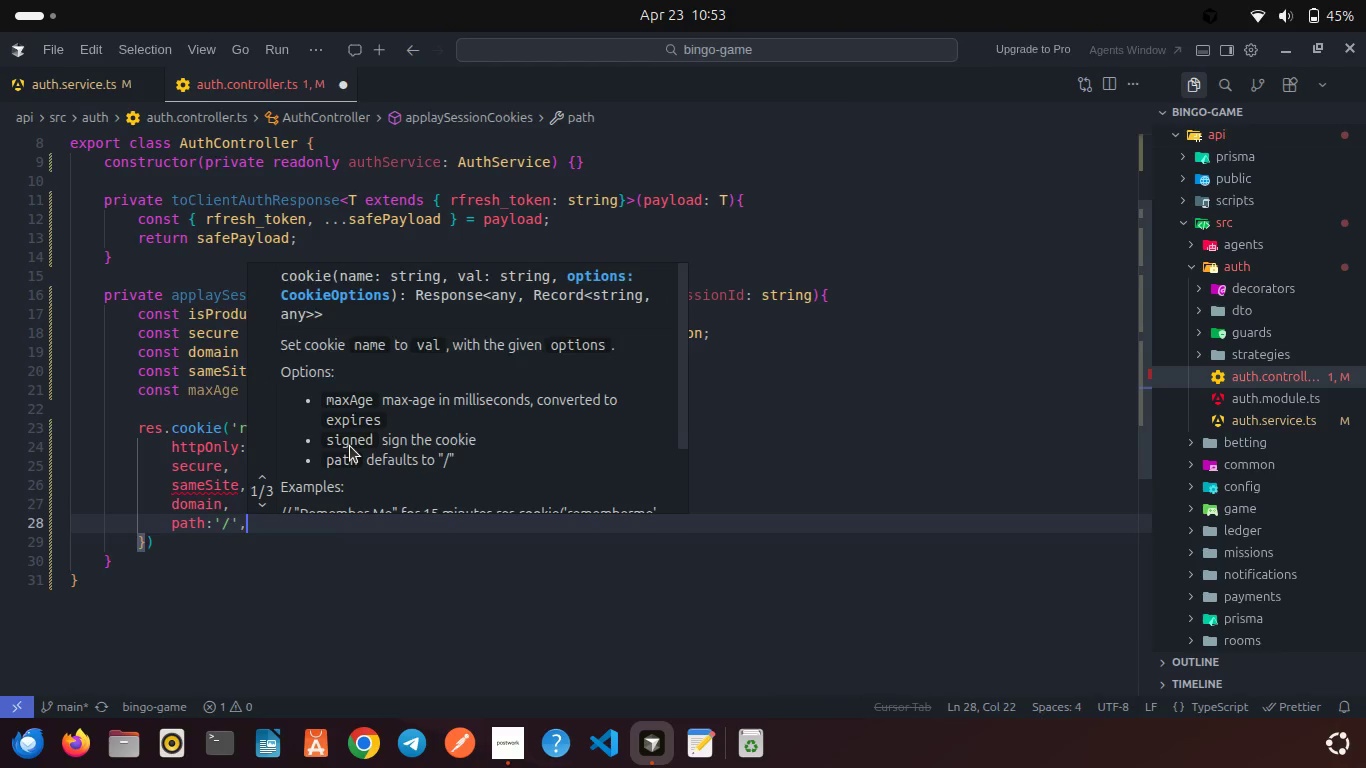 
key(Enter)
 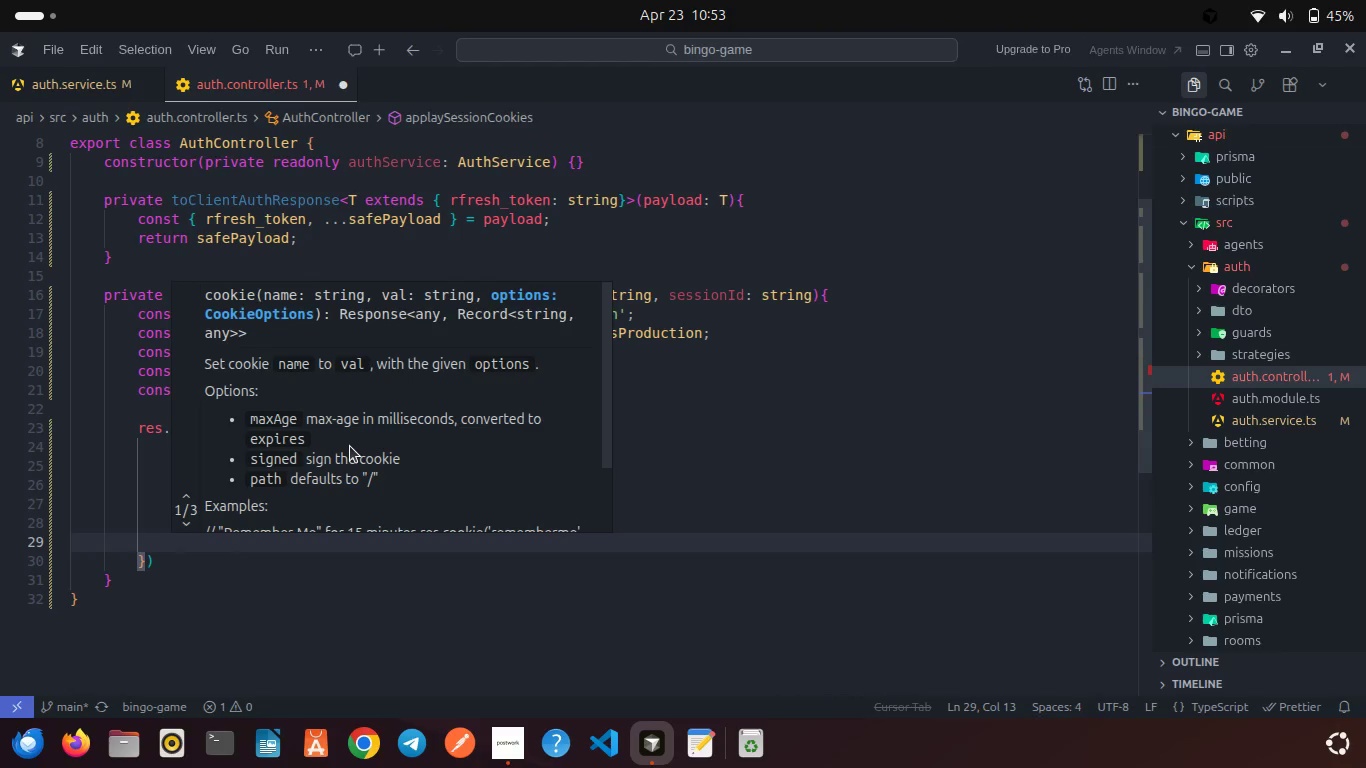 
type(max)
 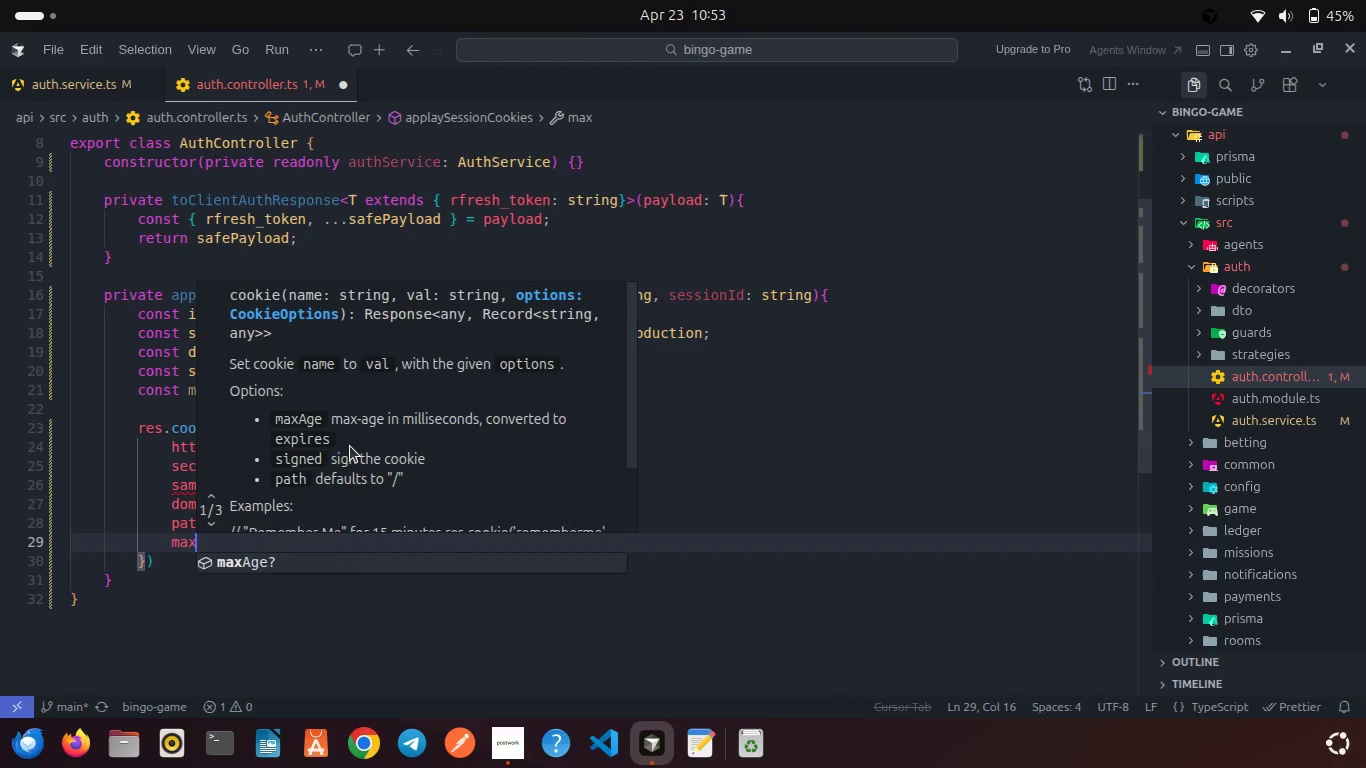 
key(Enter)
 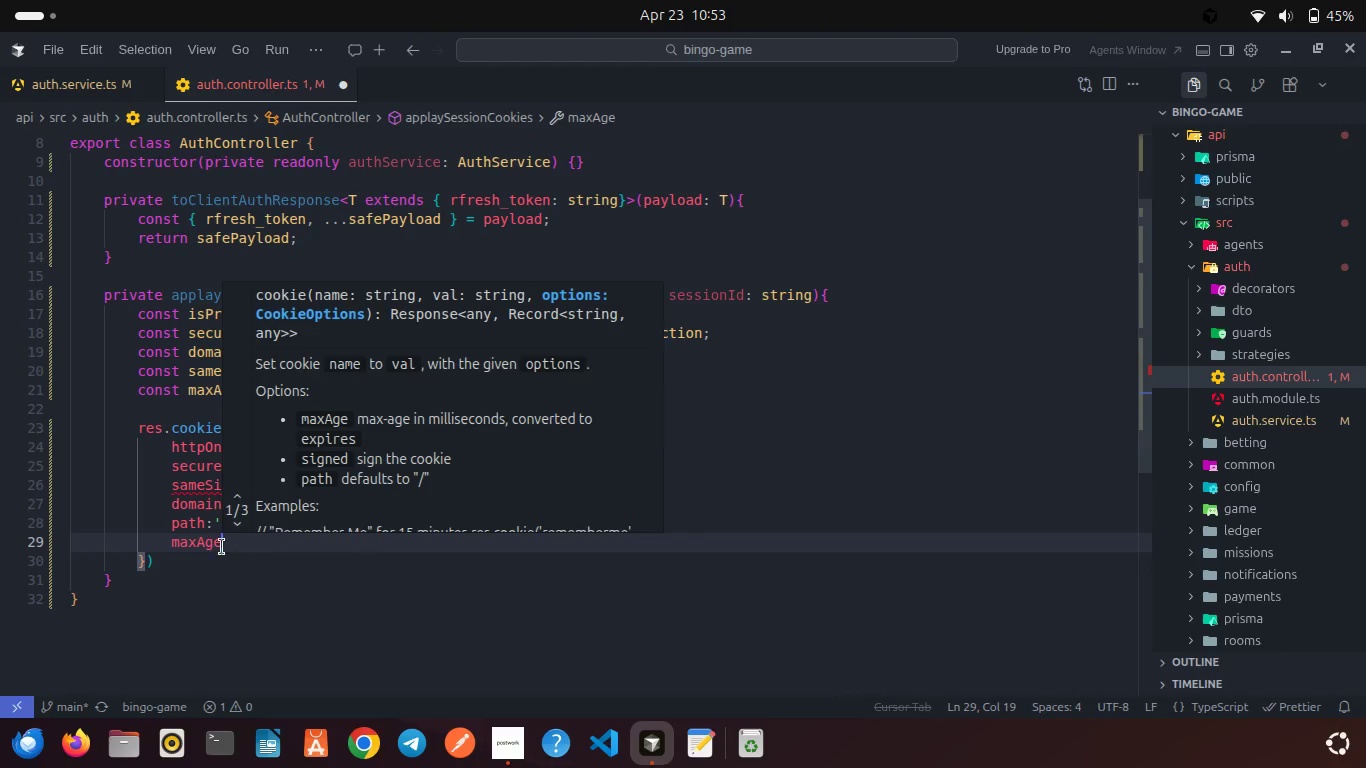 
left_click([206, 541])
 